 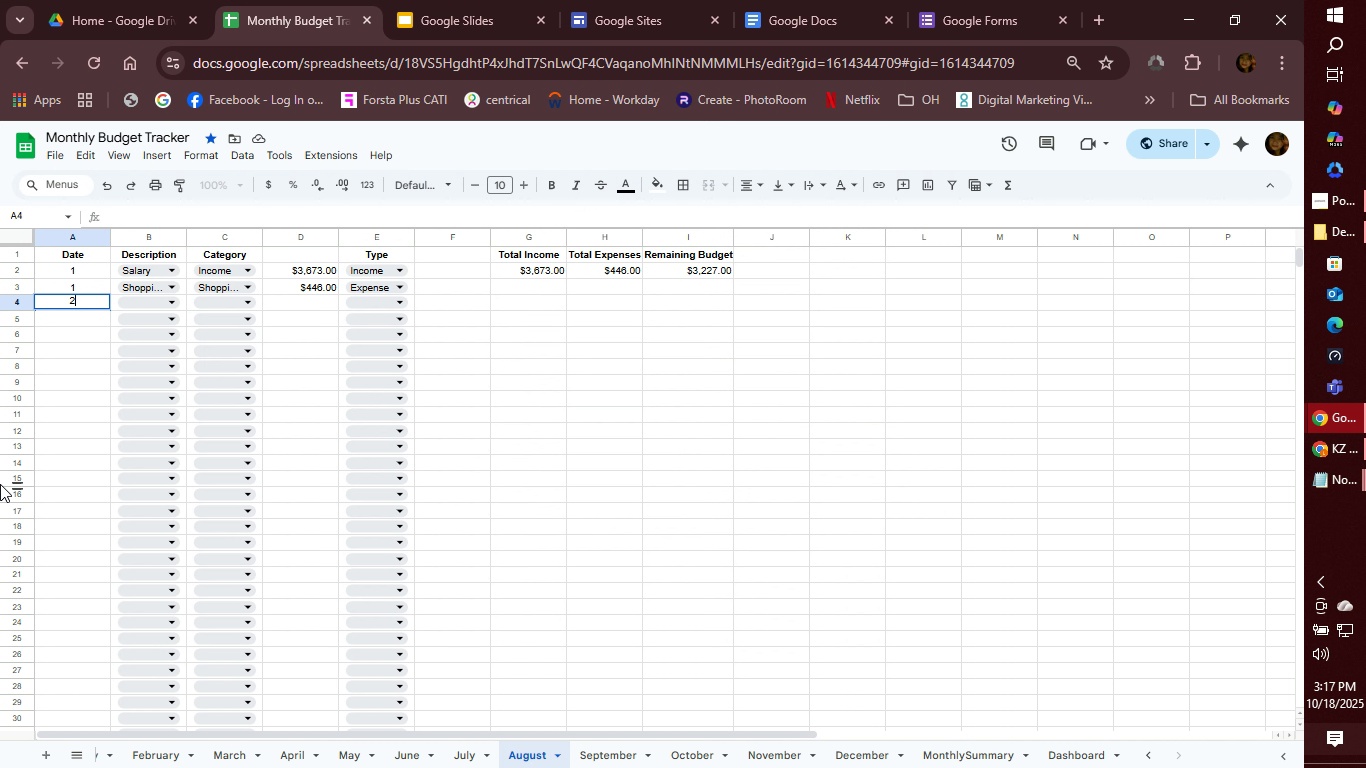 
key(Tab)
 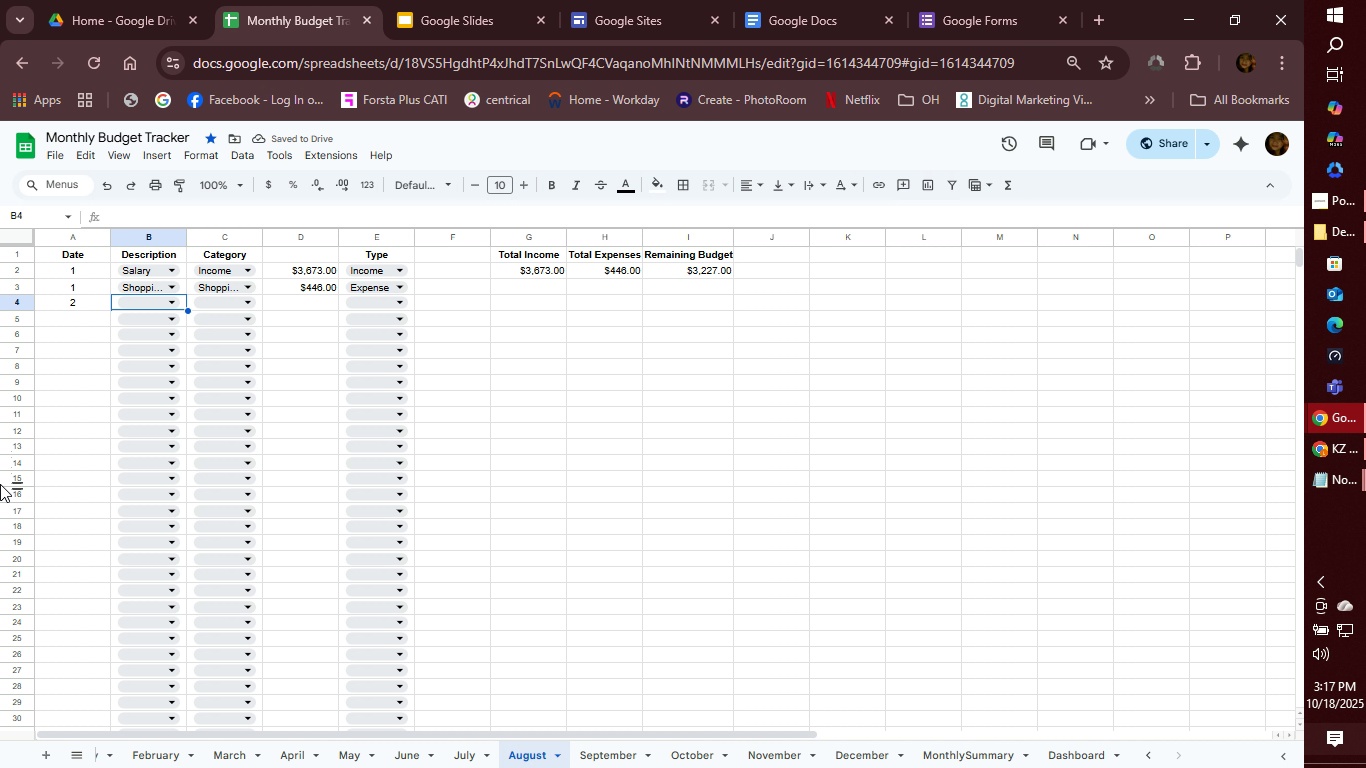 
key(O)
 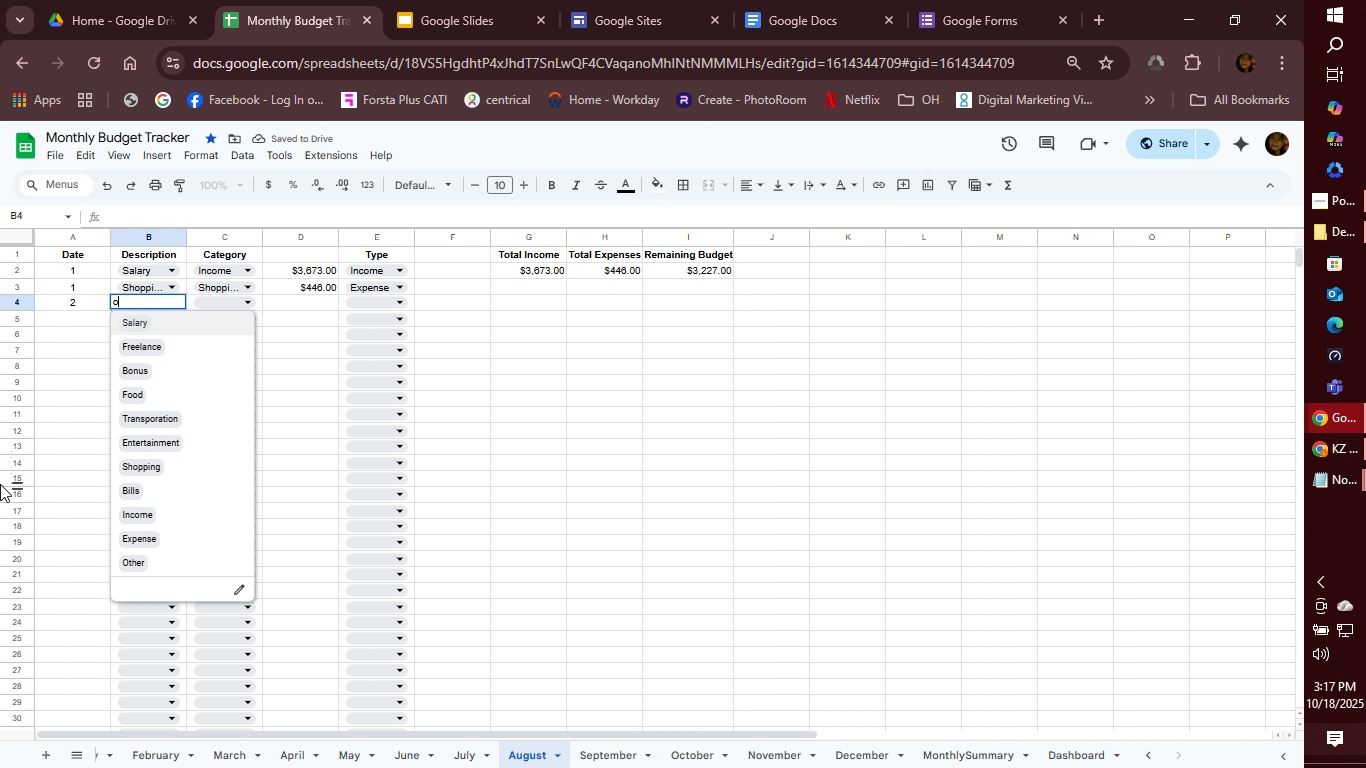 
key(Tab)
 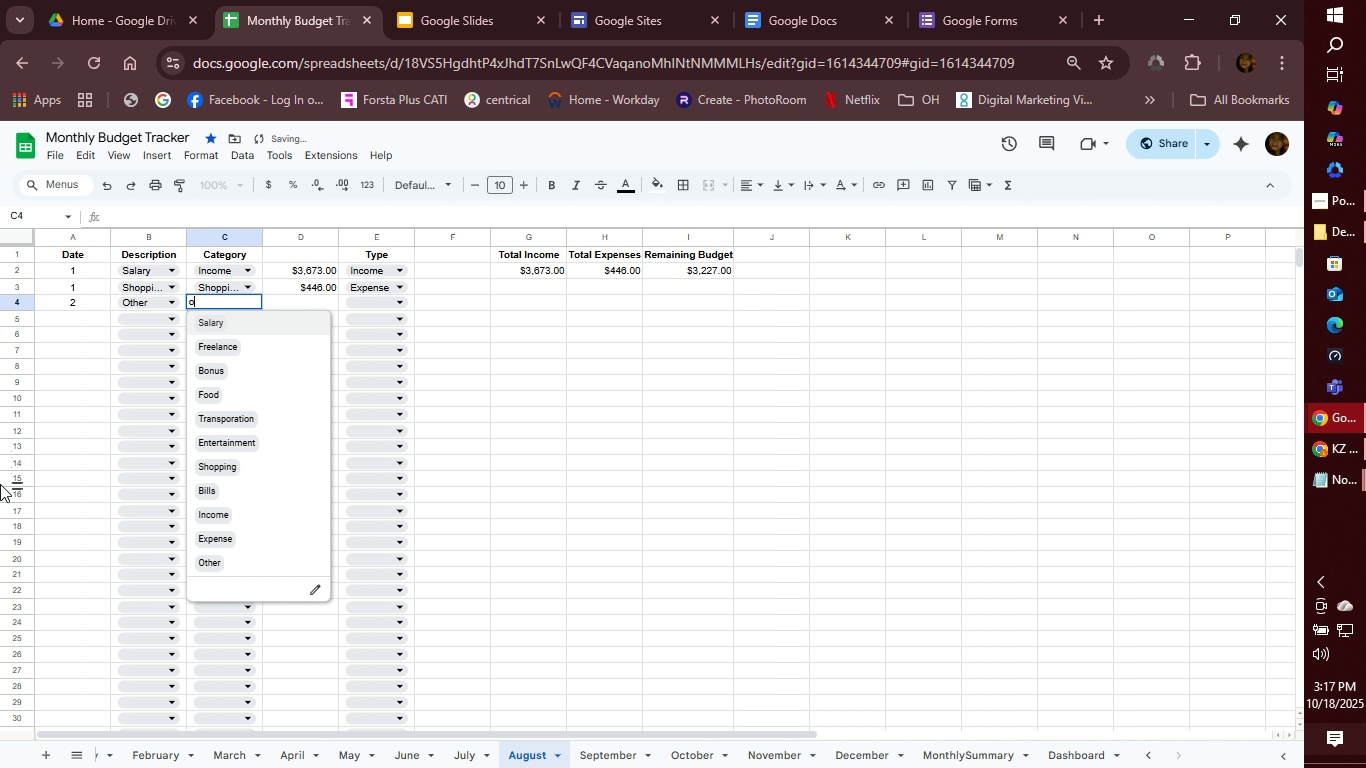 
key(O)
 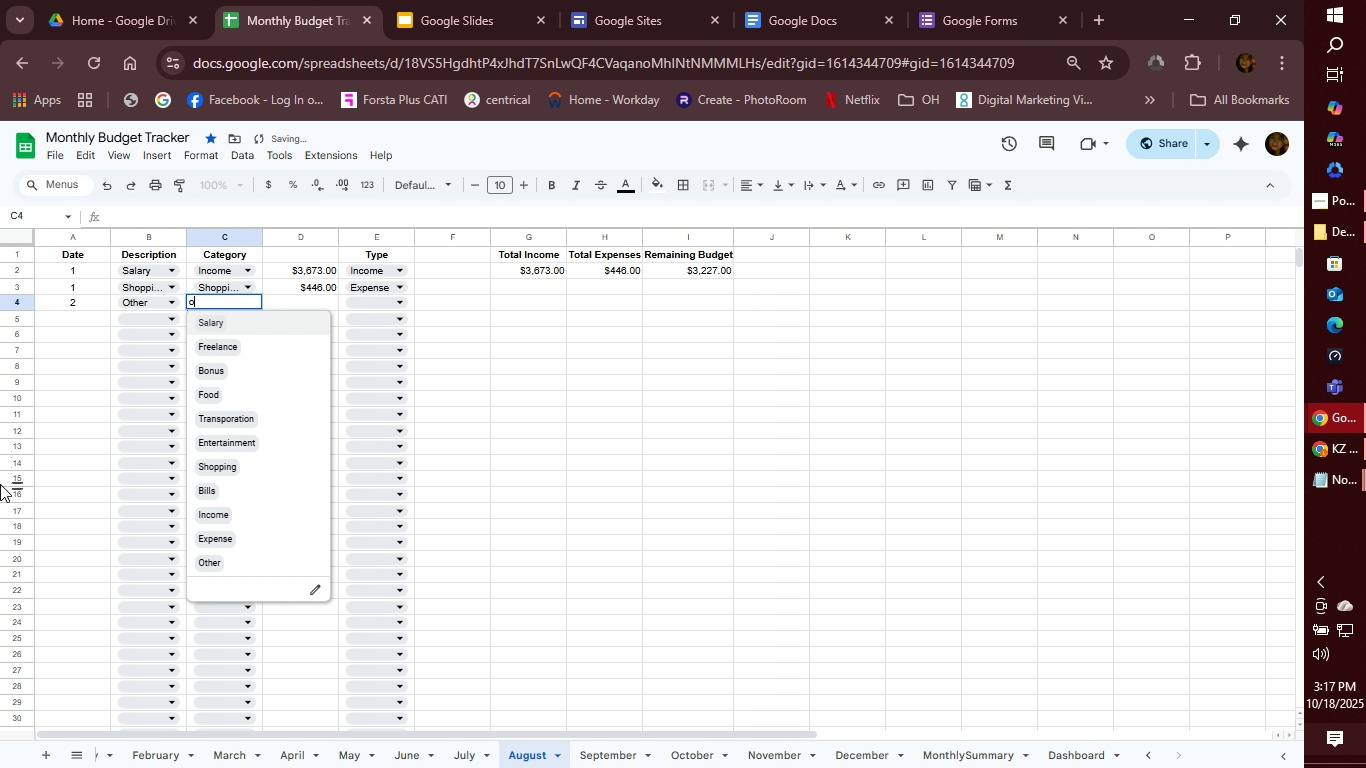 
key(Tab)
 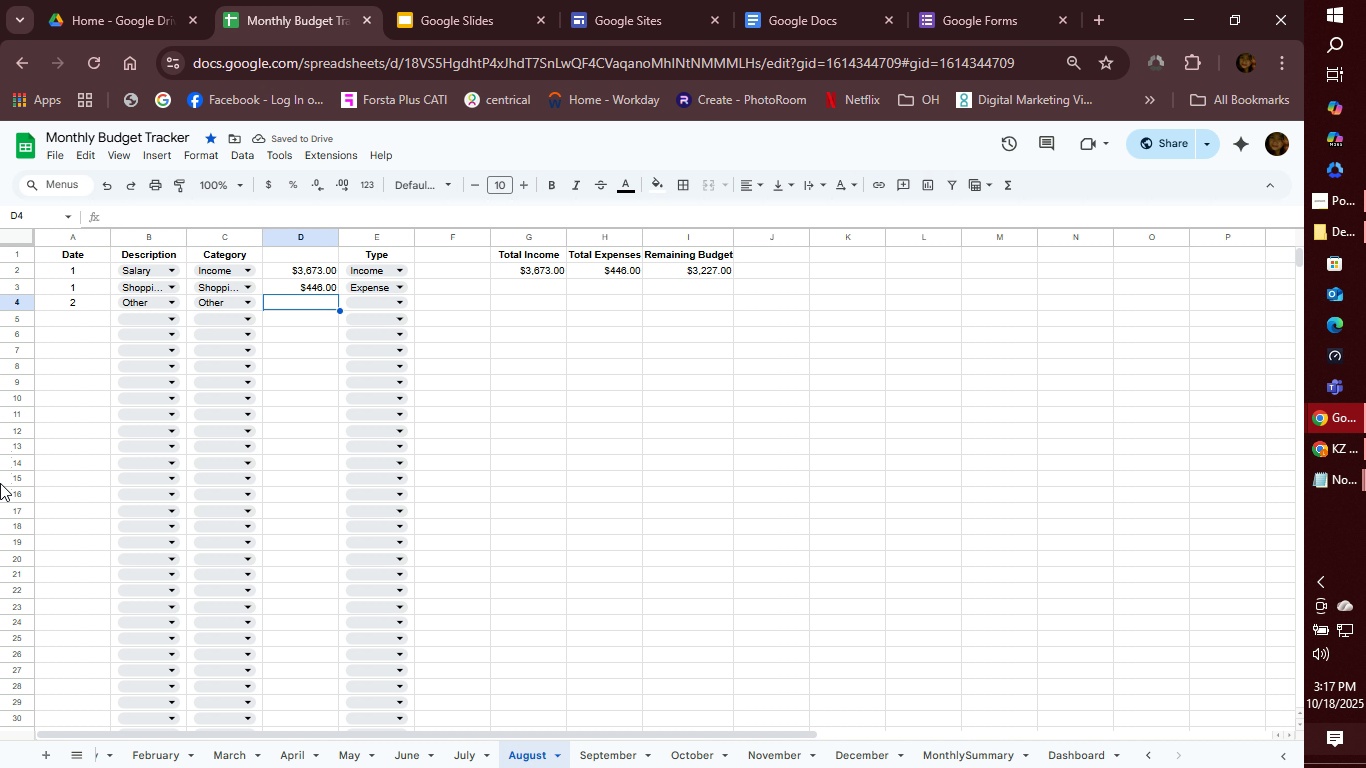 
type(84)
key(Tab)
type(e)
 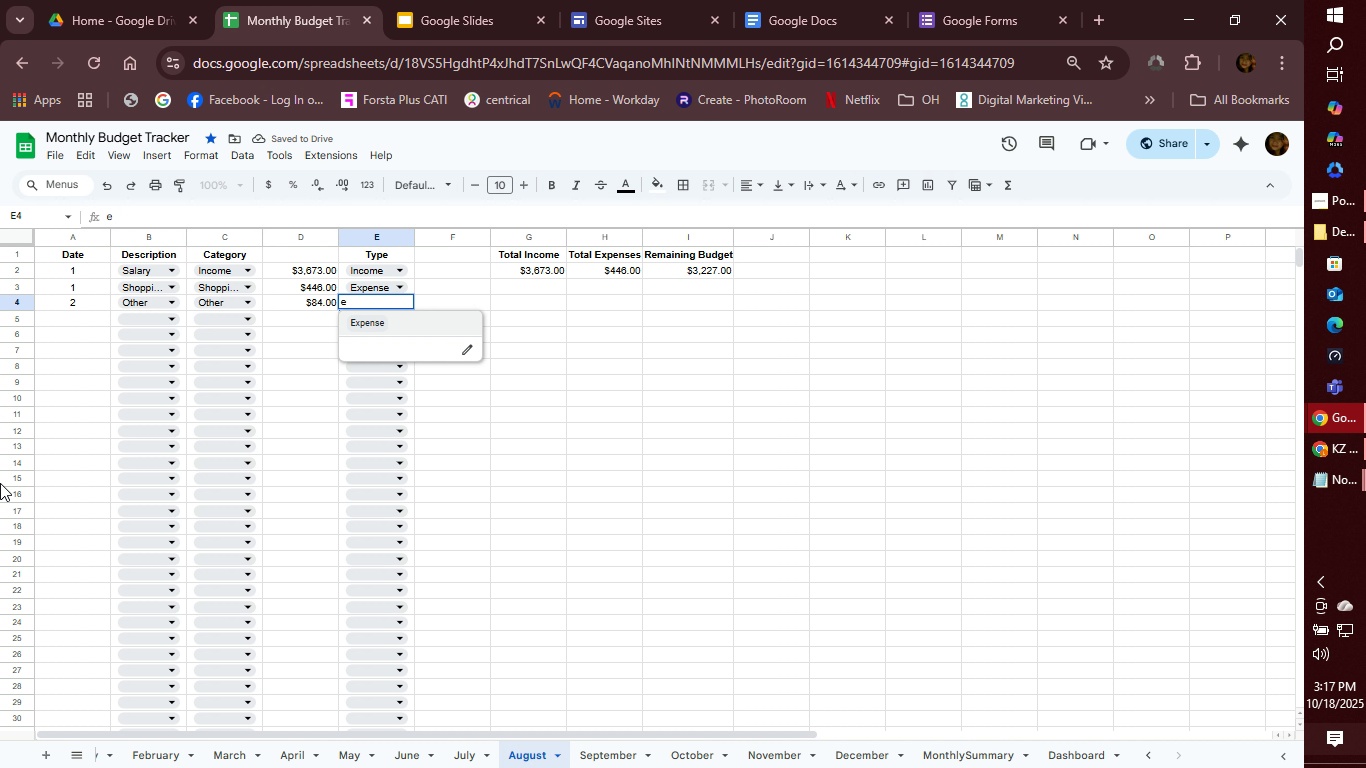 
key(Enter)
 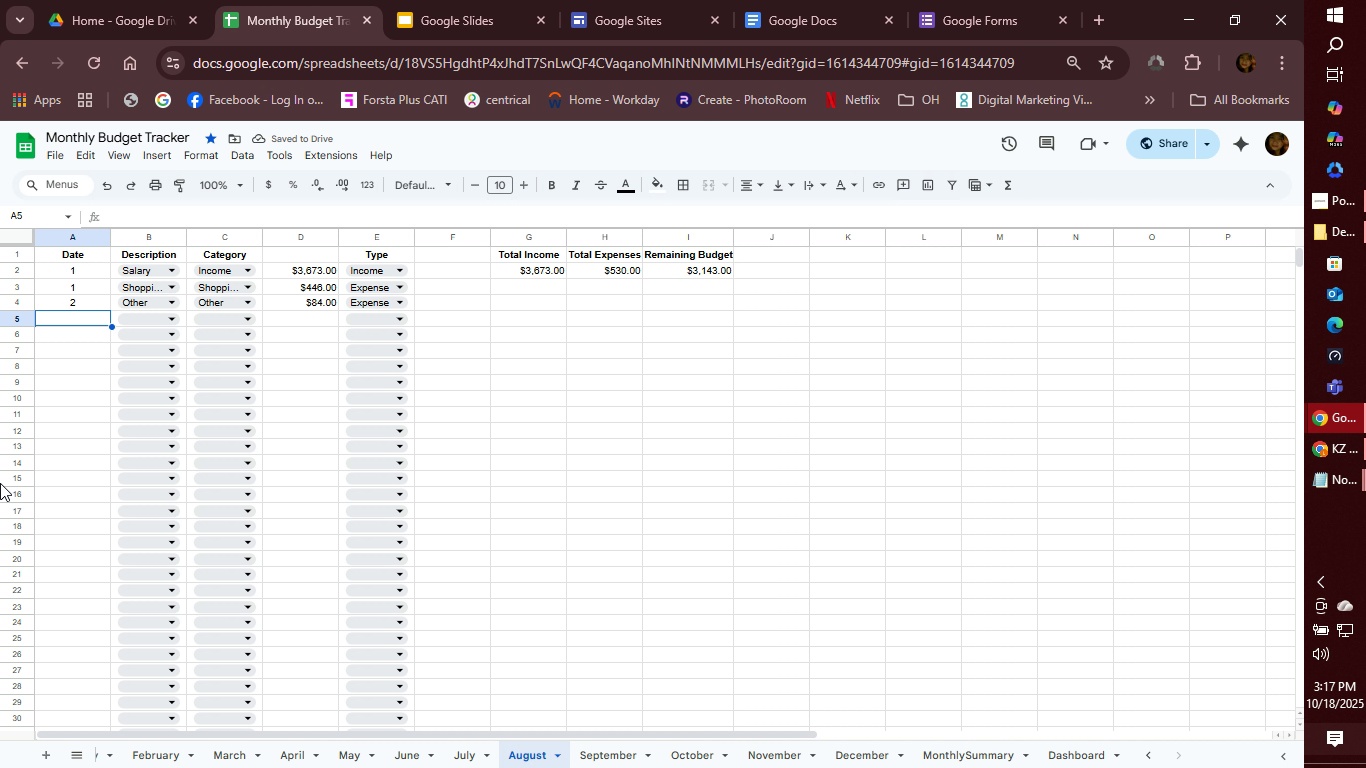 
key(3)
 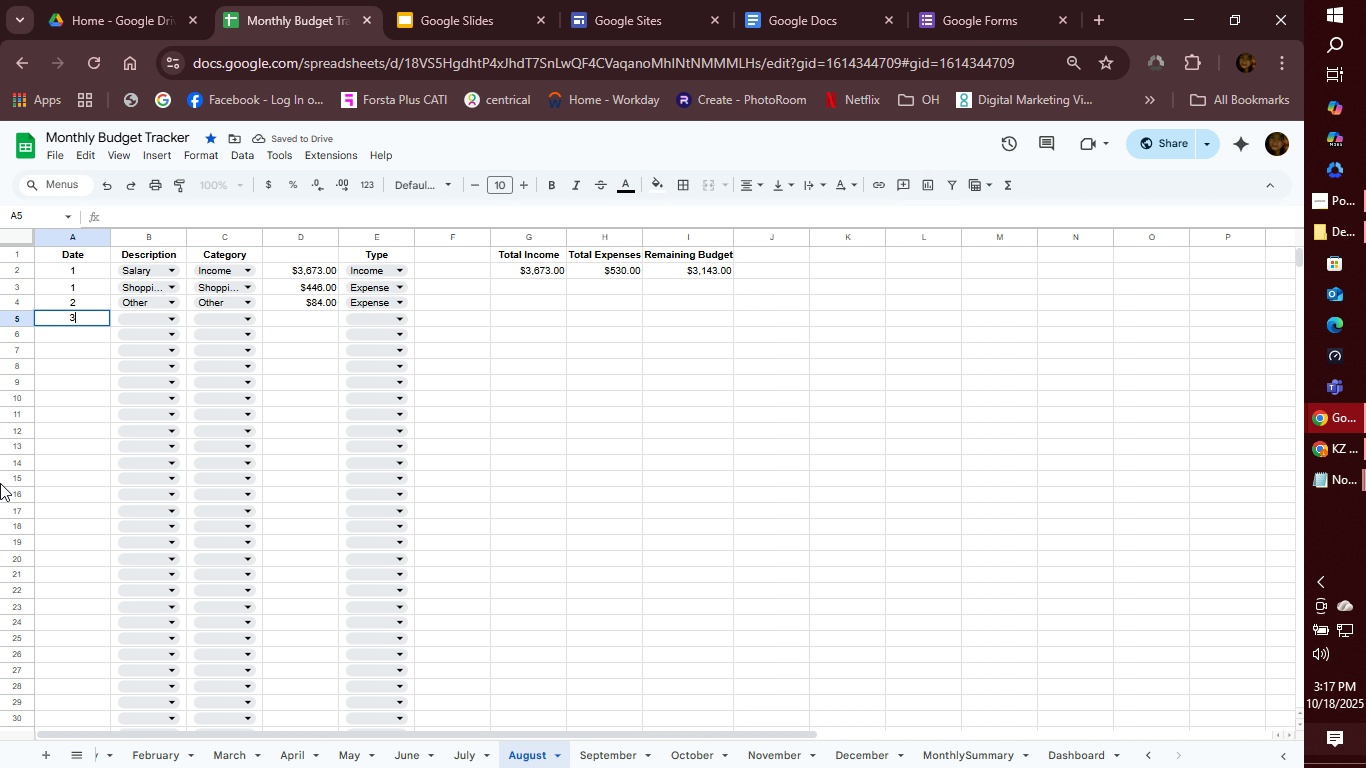 
key(Tab)
 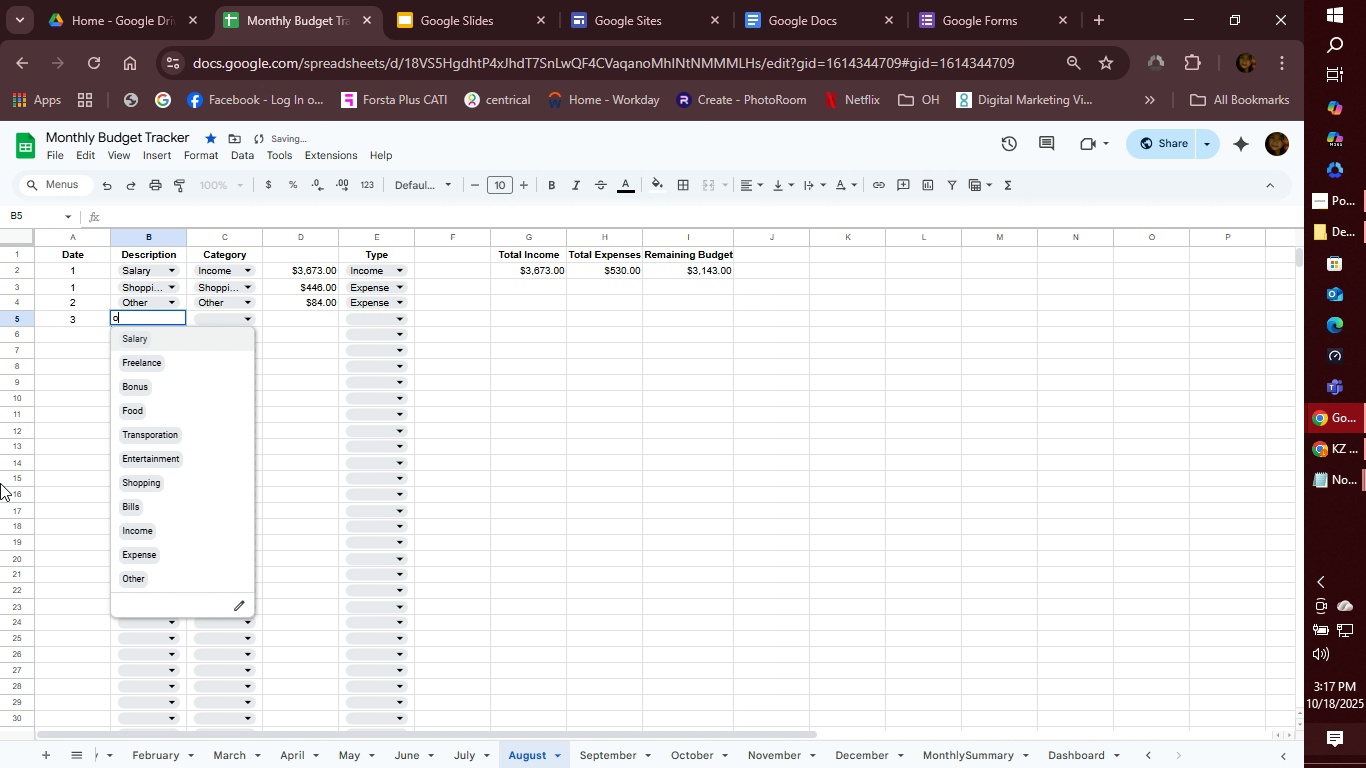 
key(O)
 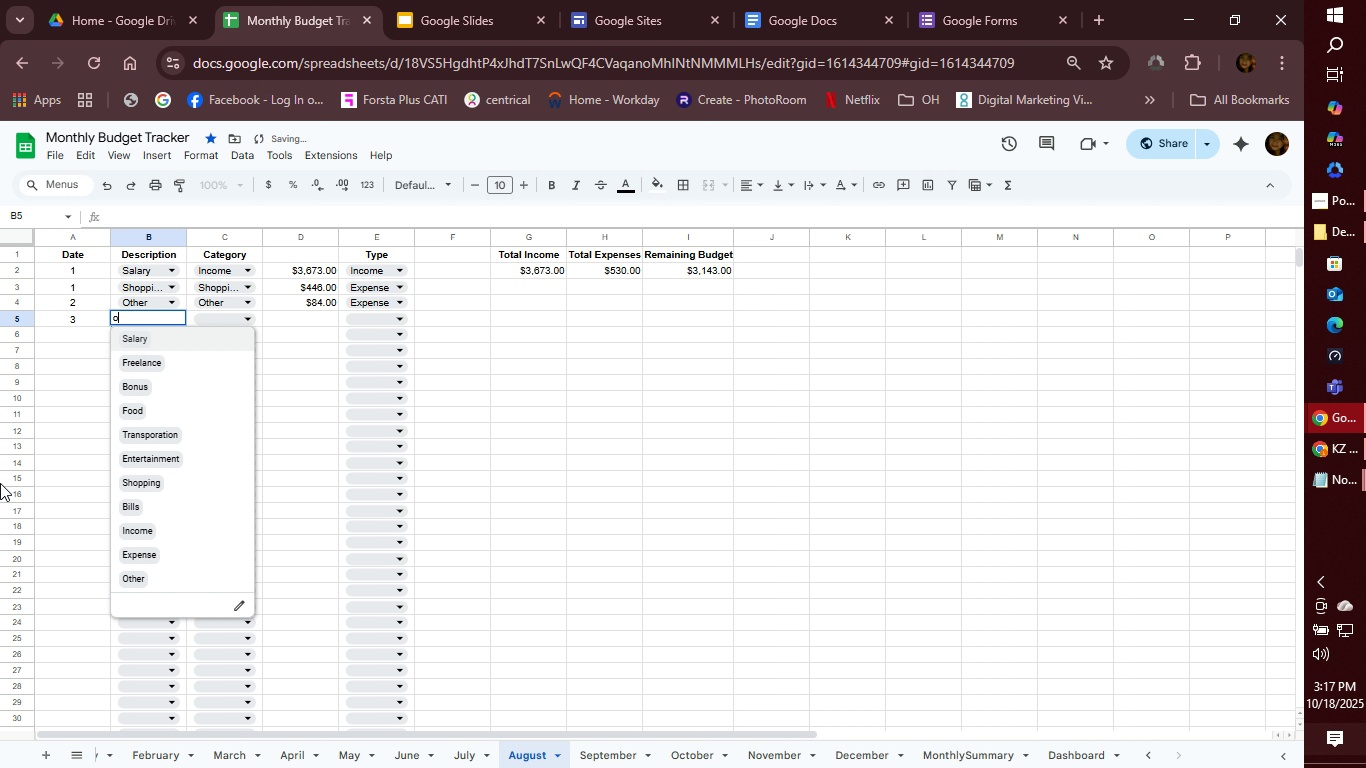 
key(Tab)
 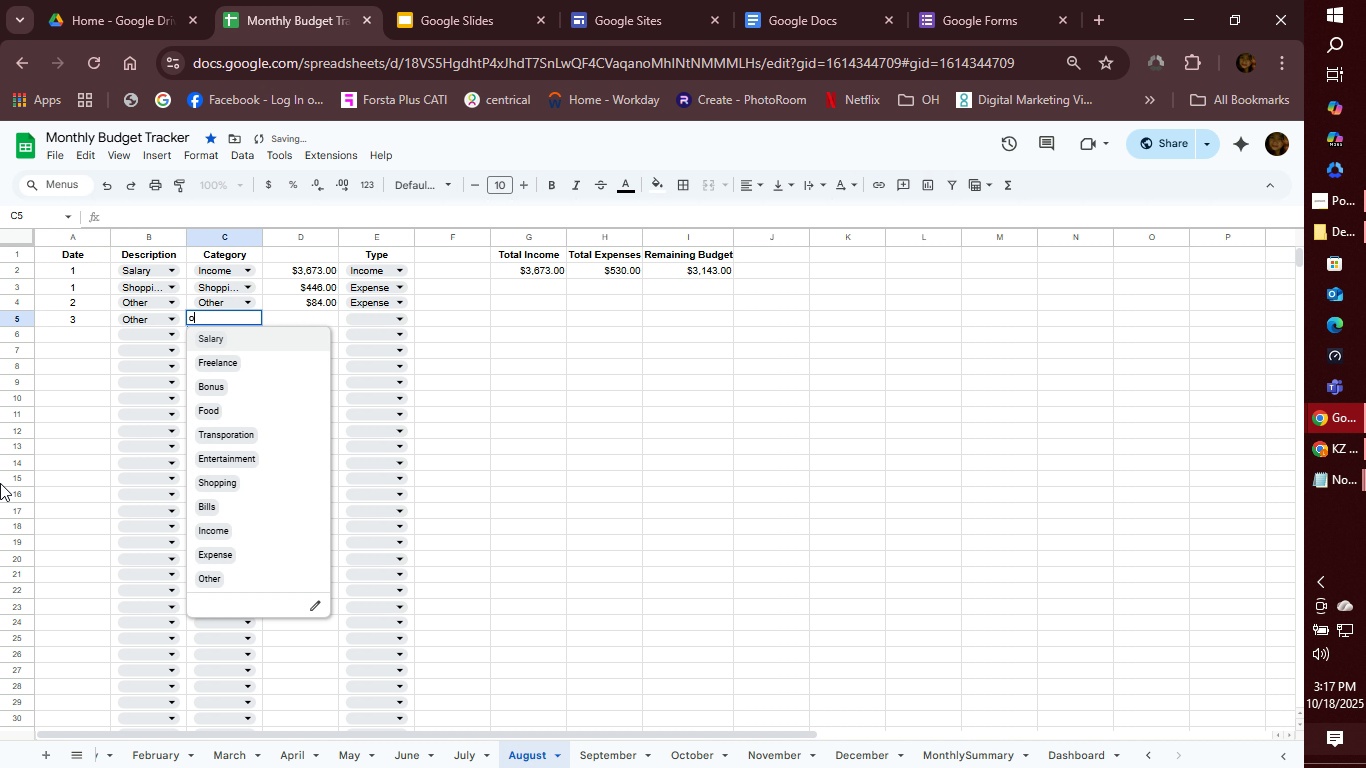 
key(O)
 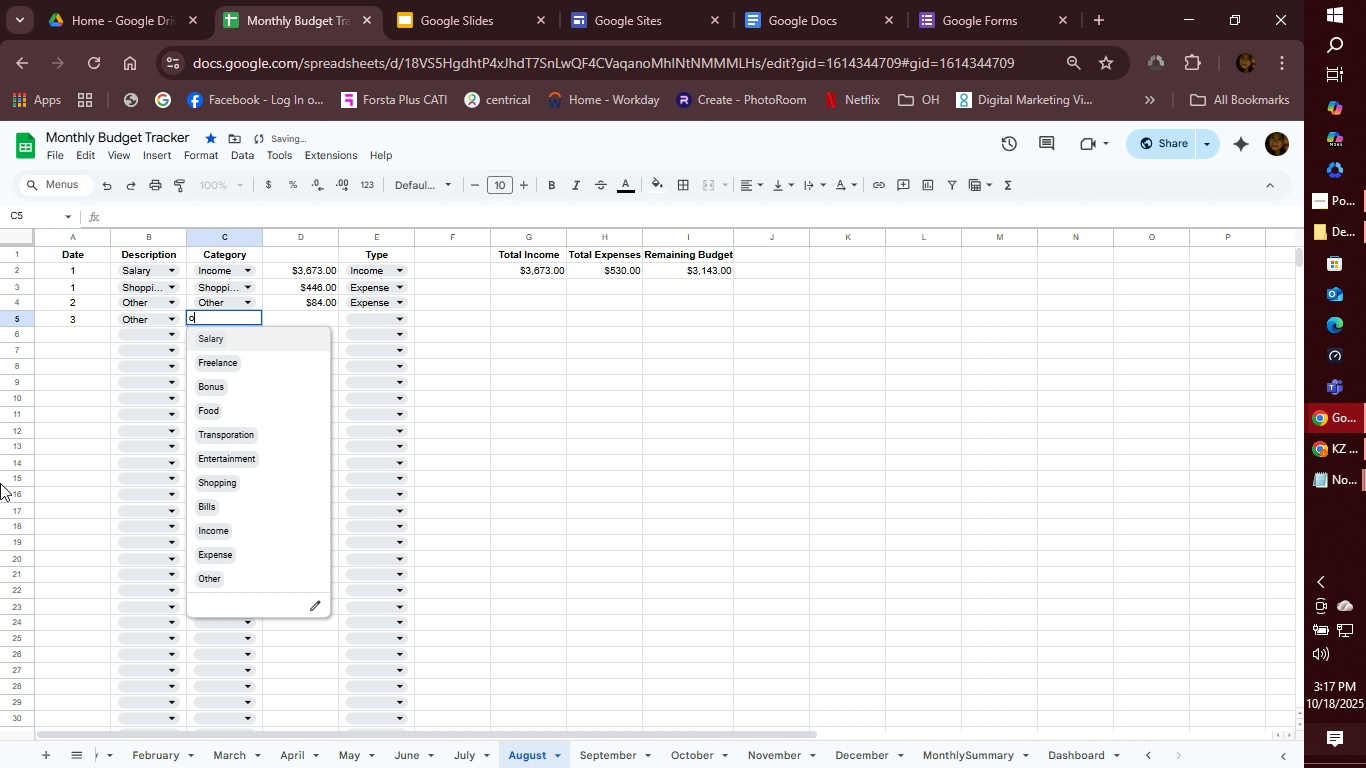 
key(Tab)
 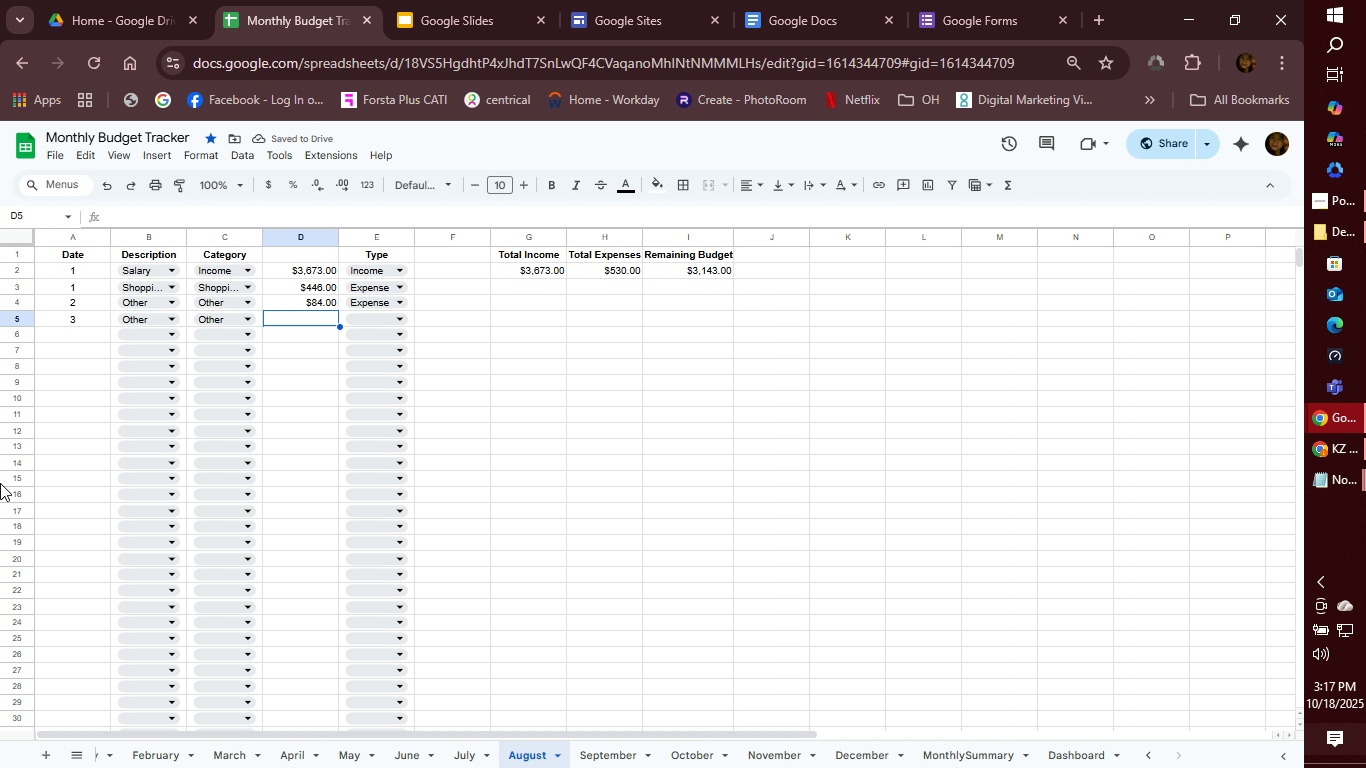 
type(376)
key(Tab)
type(e)
 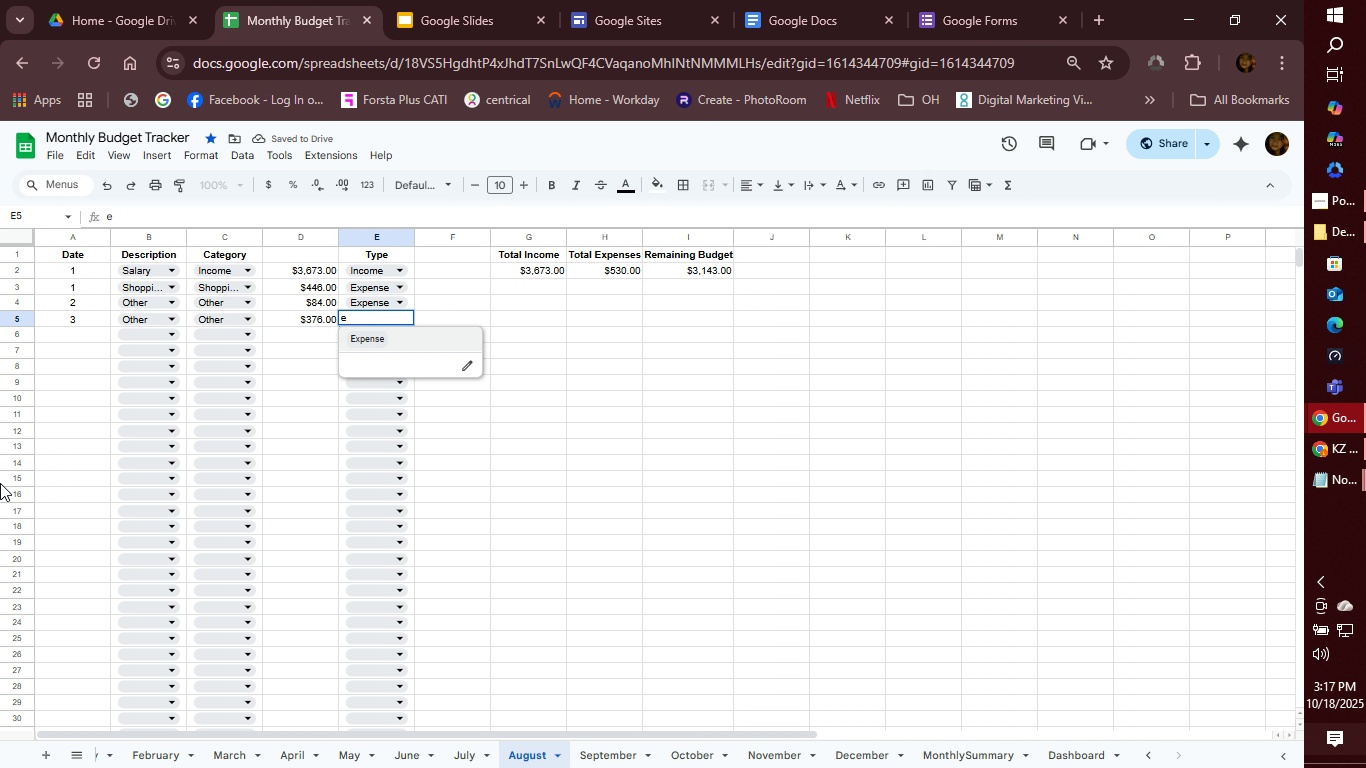 
key(Enter)
 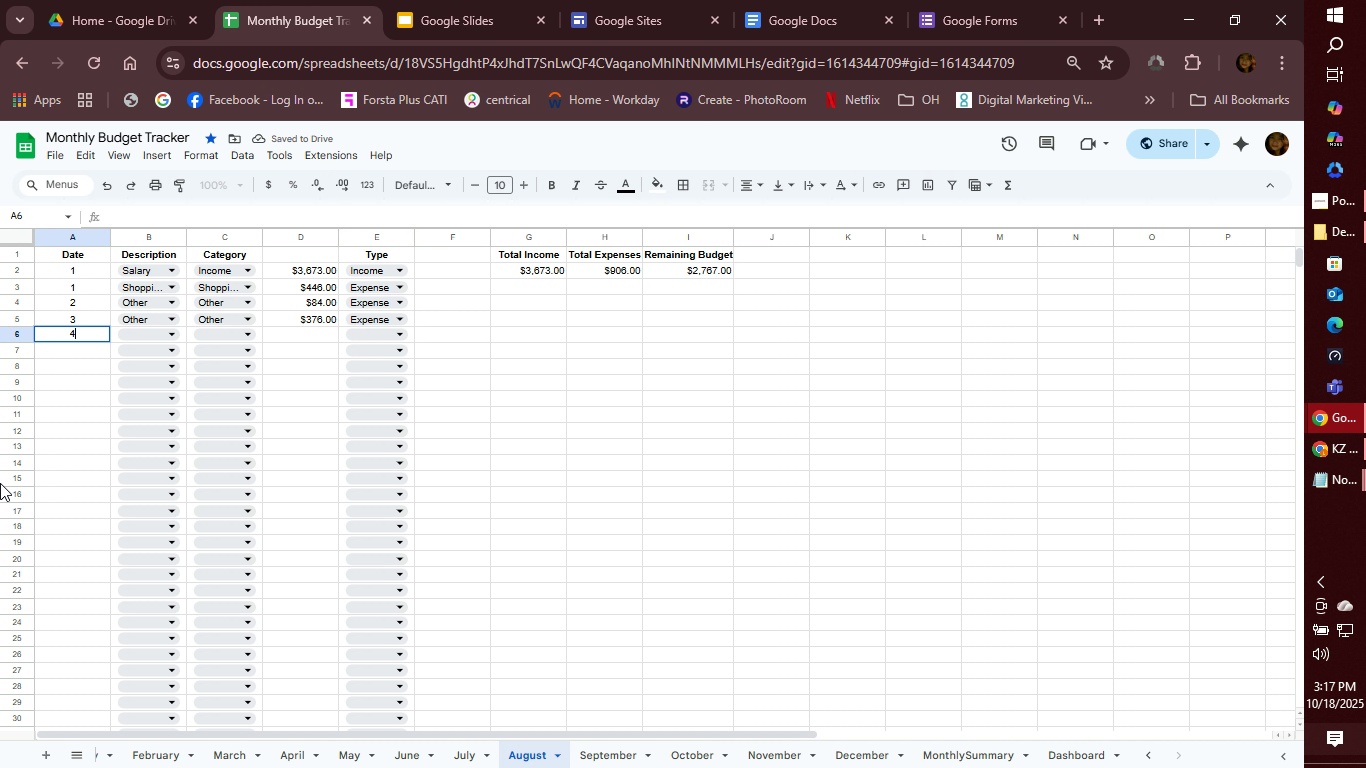 
type(4)
key(Tab)
type(re)
 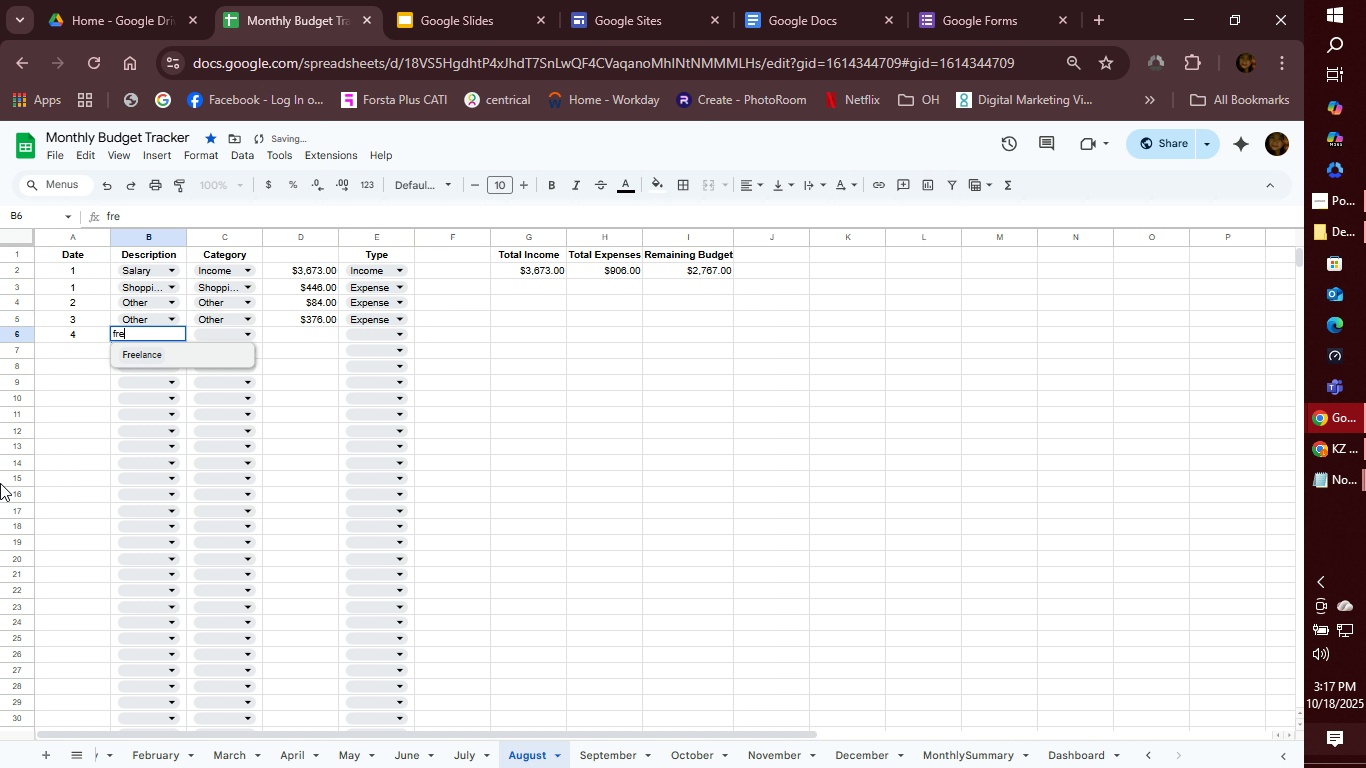 
hold_key(key=F, duration=0.3)
 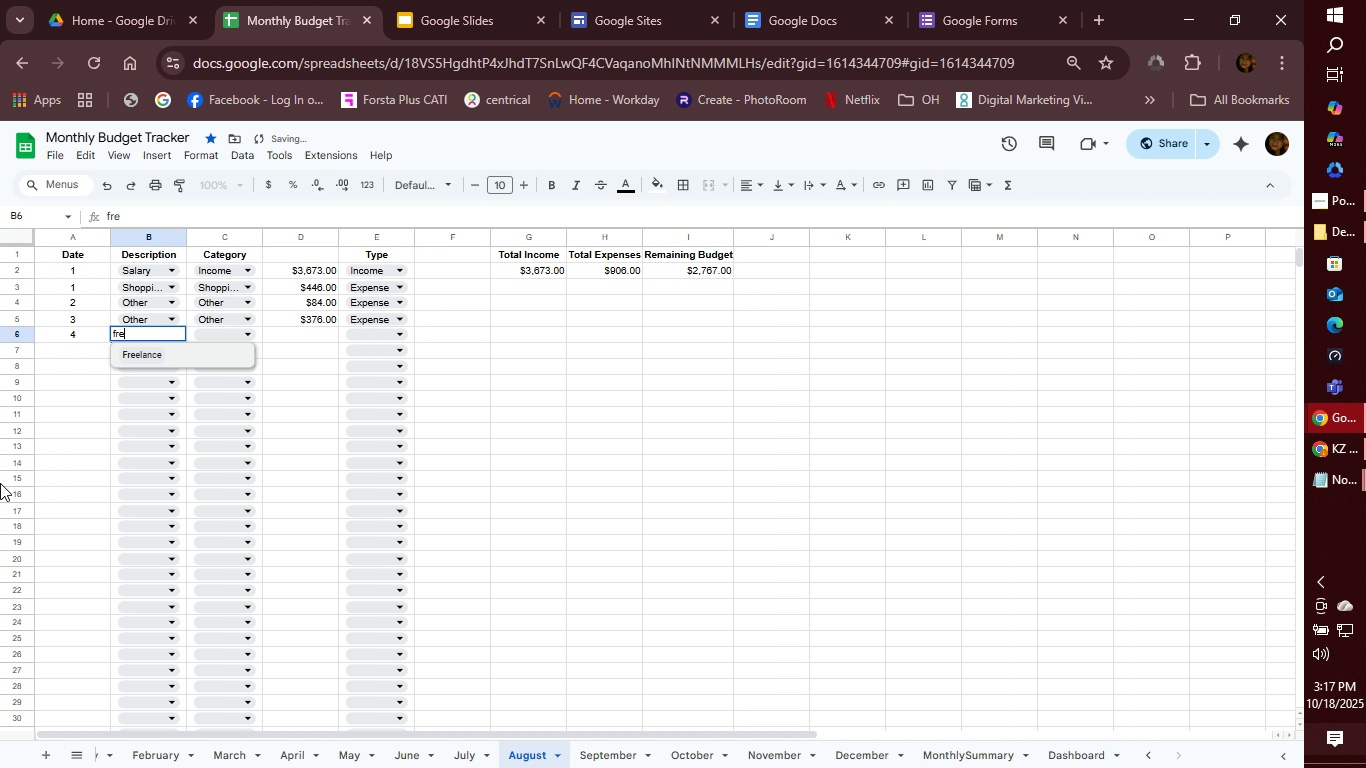 
key(Enter)
 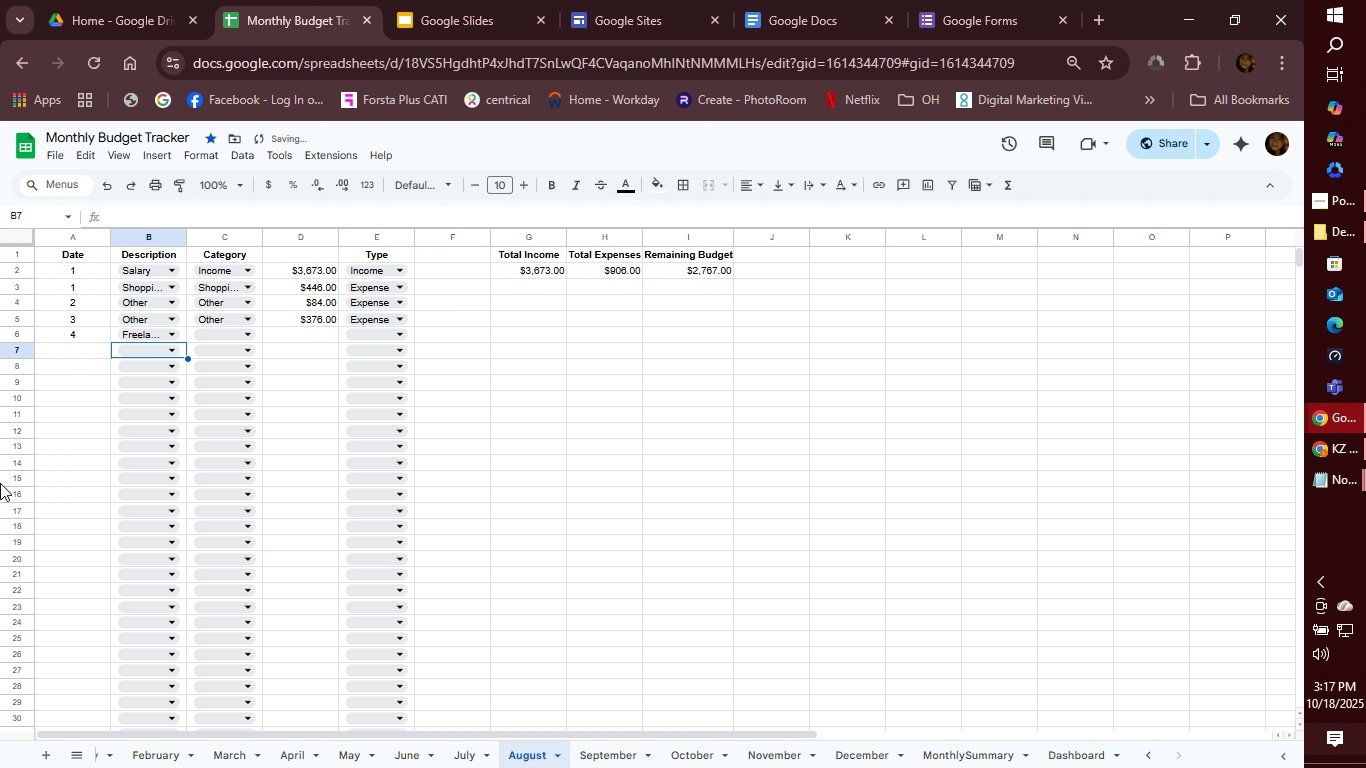 
key(Tab)
 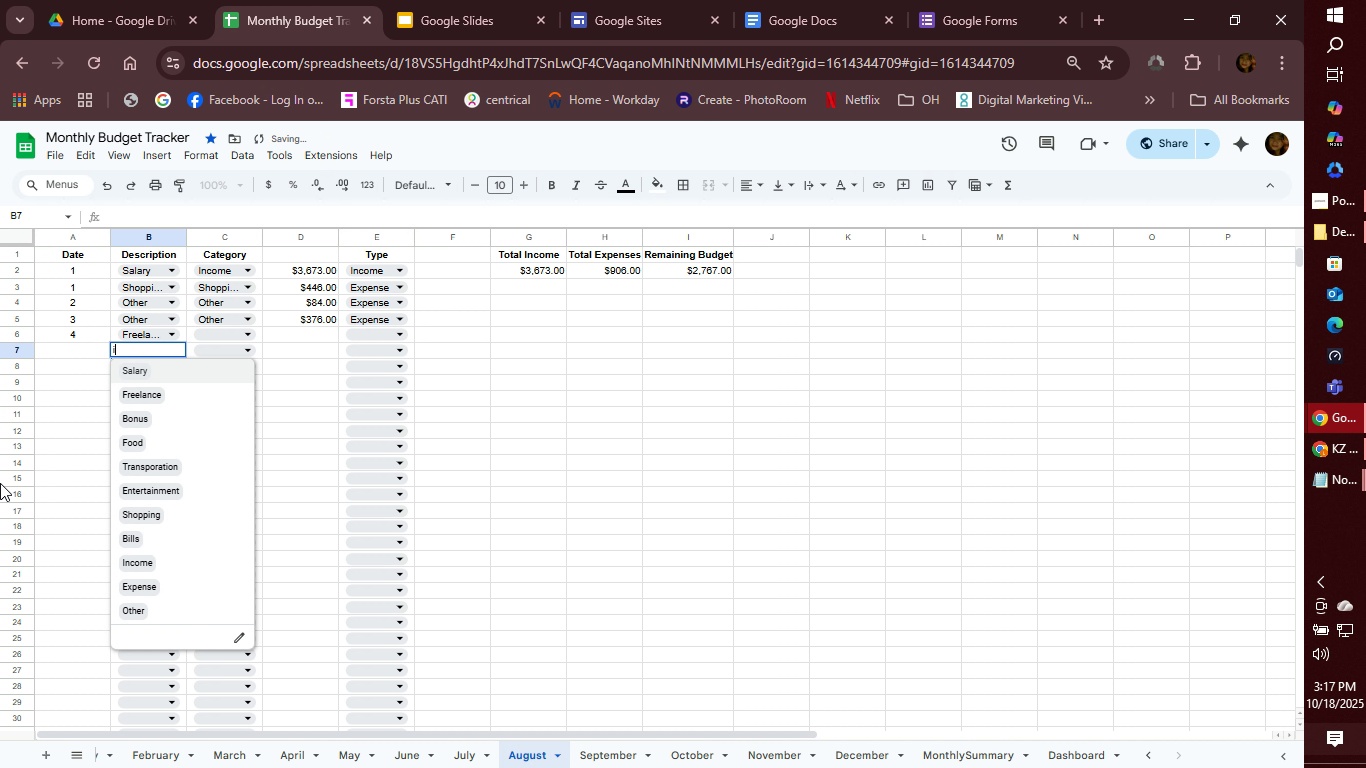 
key(I)
 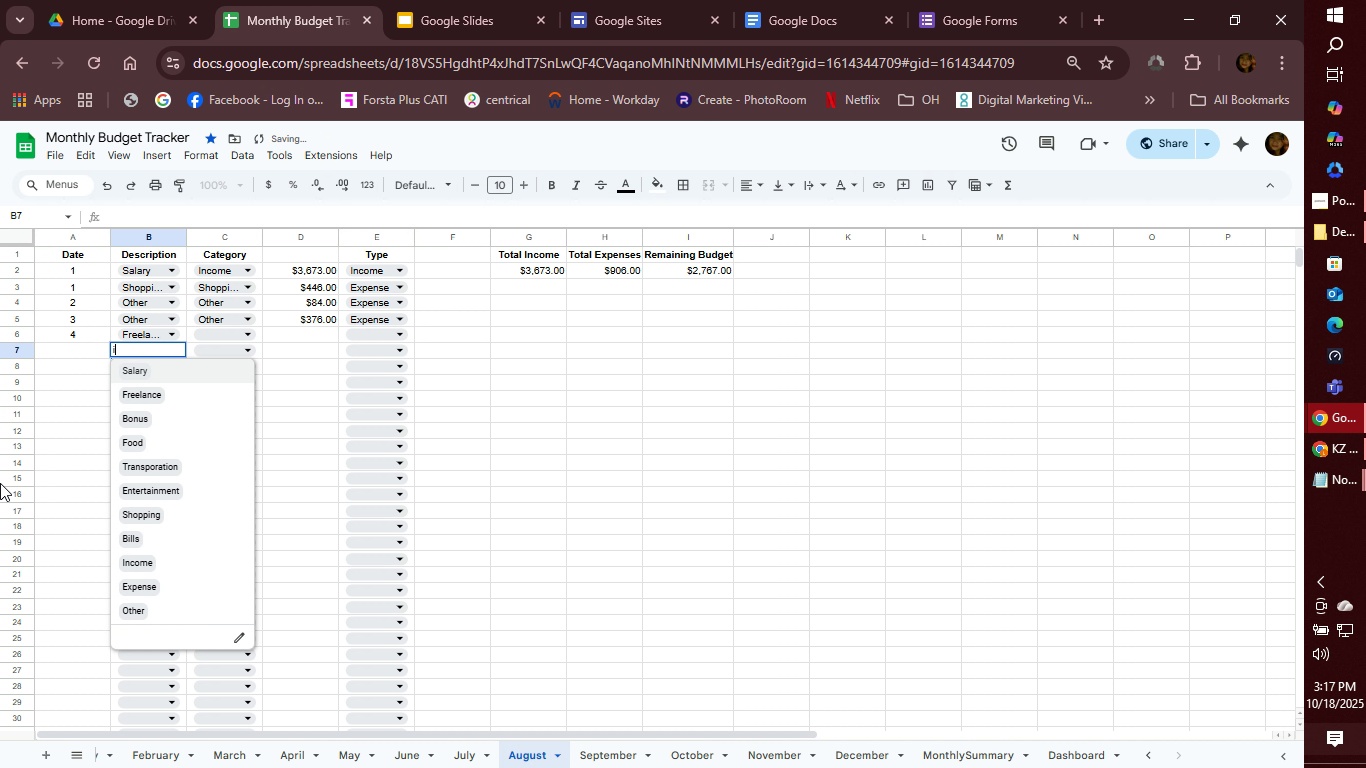 
key(Tab)
 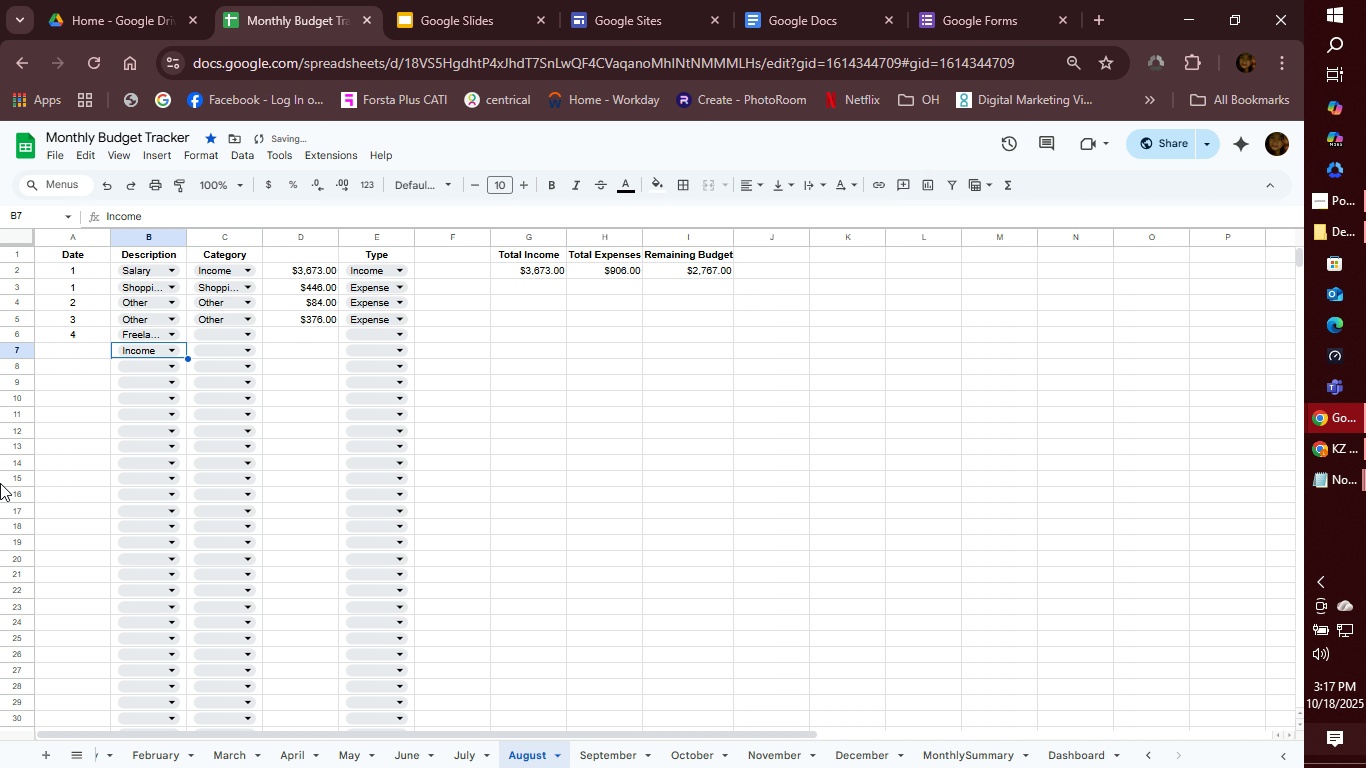 
key(ArrowLeft)
 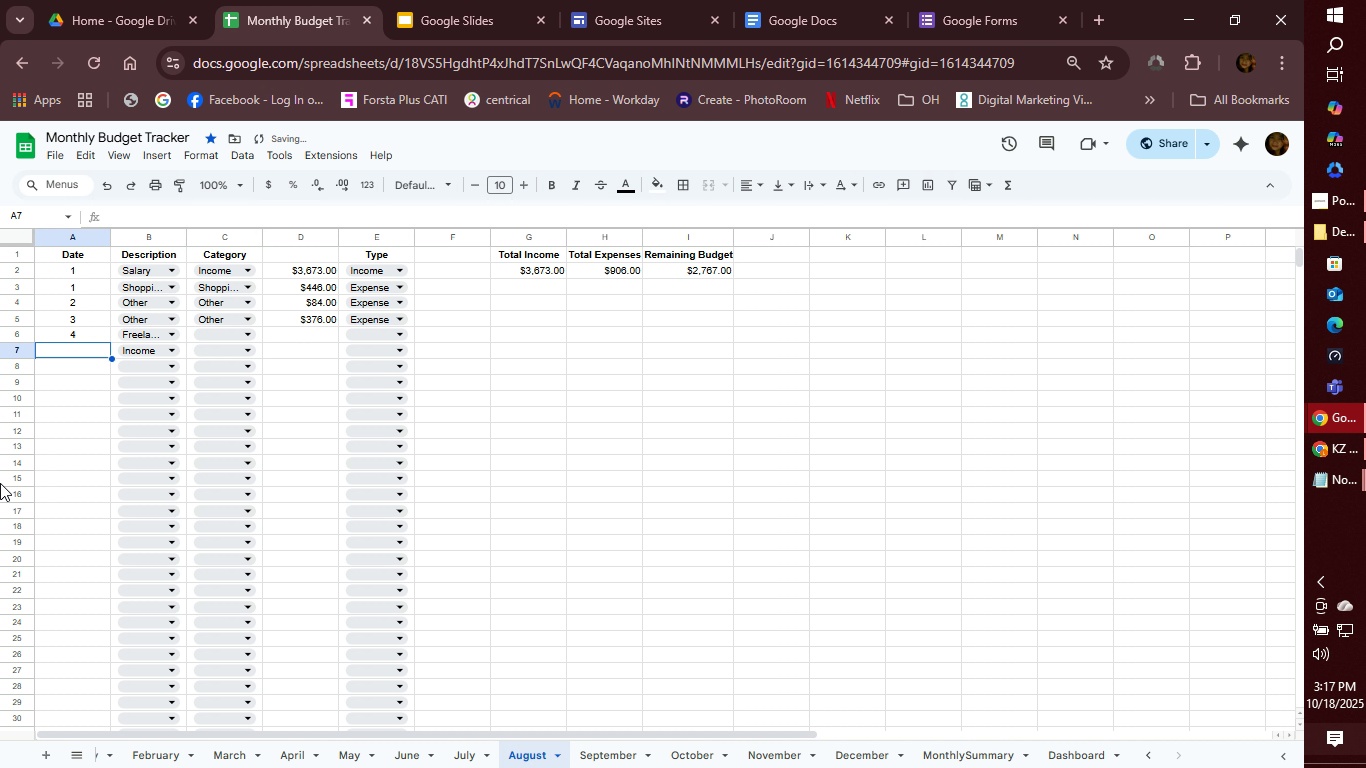 
key(ArrowLeft)
 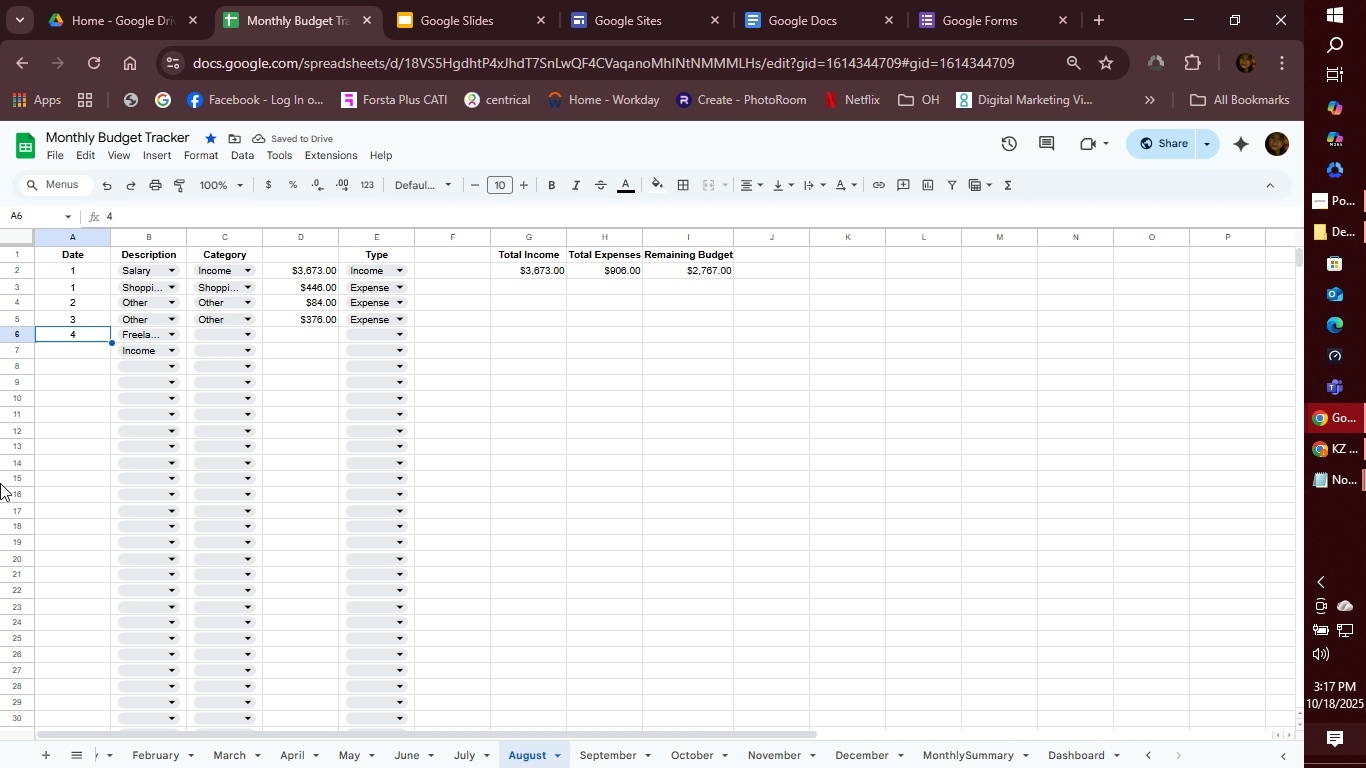 
key(ArrowUp)
 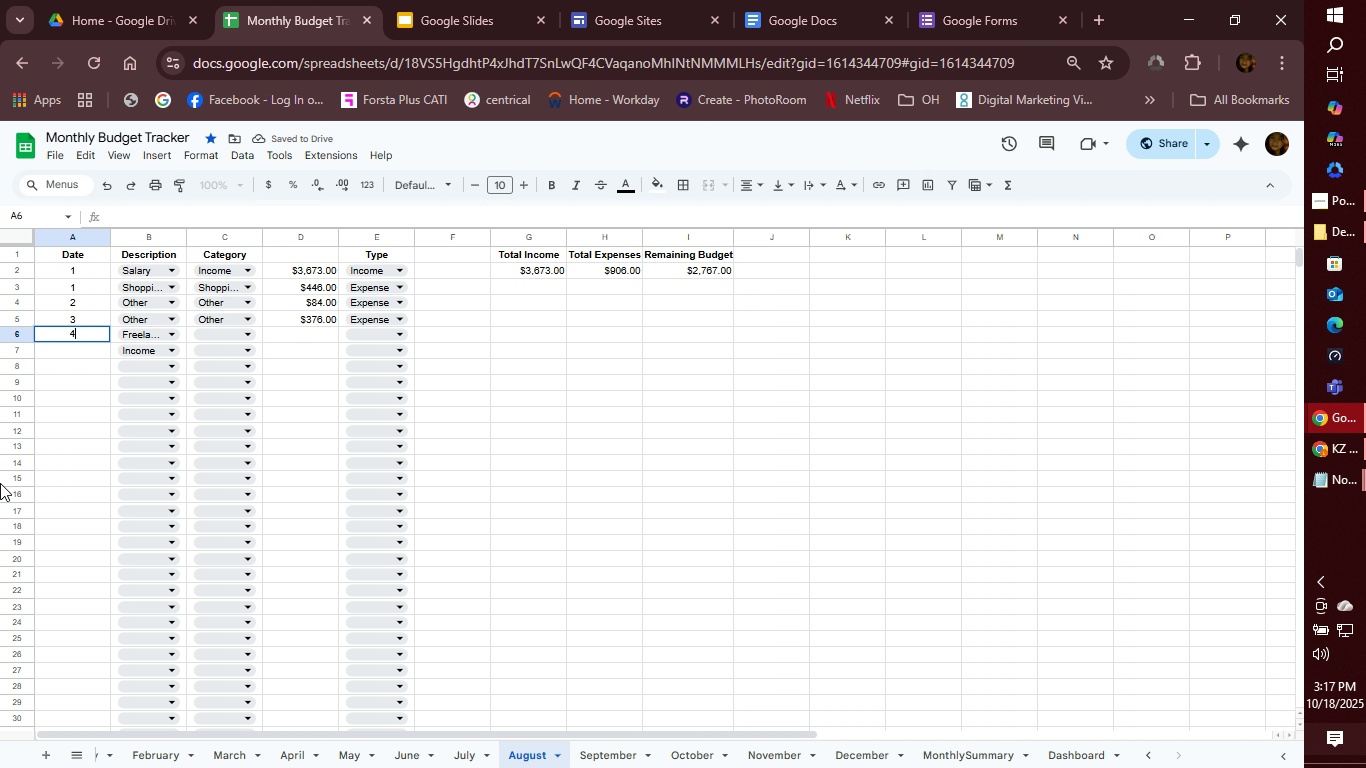 
type(4)
key(Tab)
type(frr)
key(Tab)
 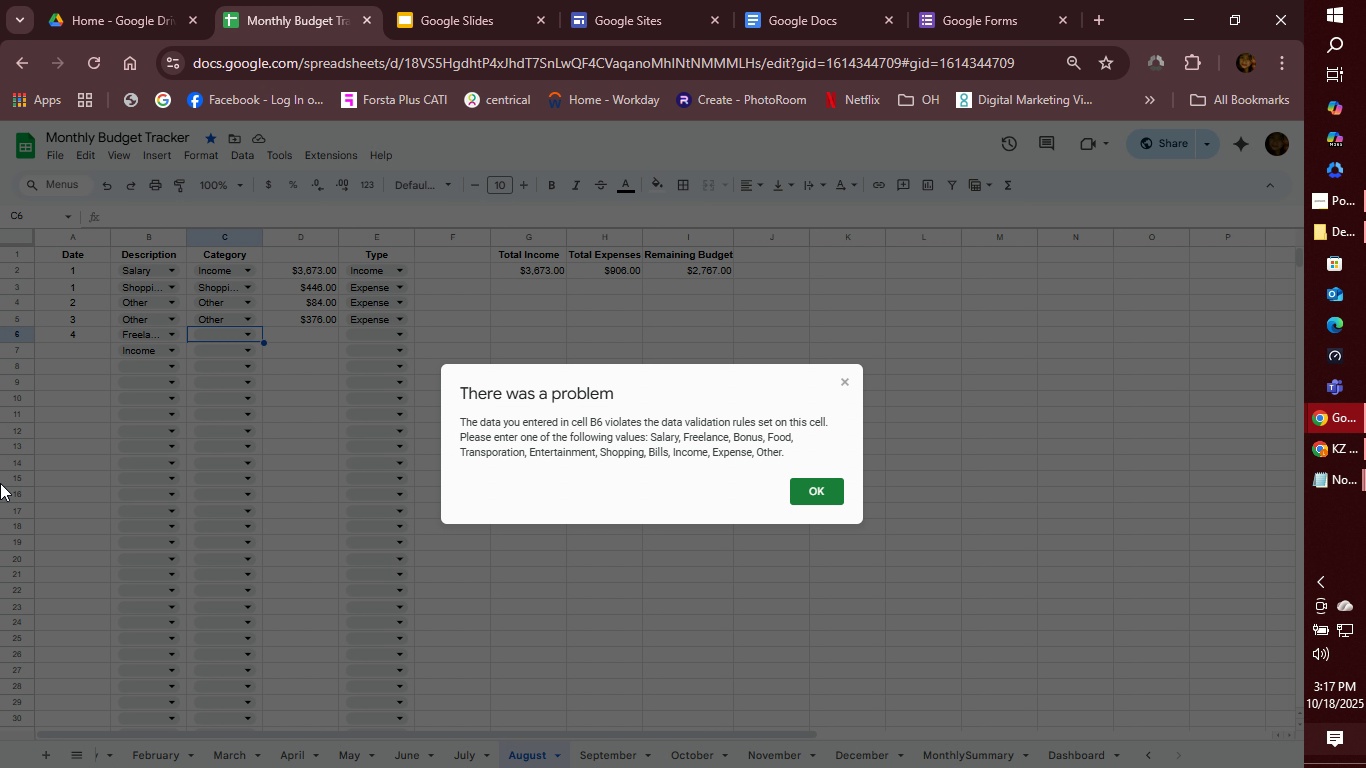 
key(Enter)
 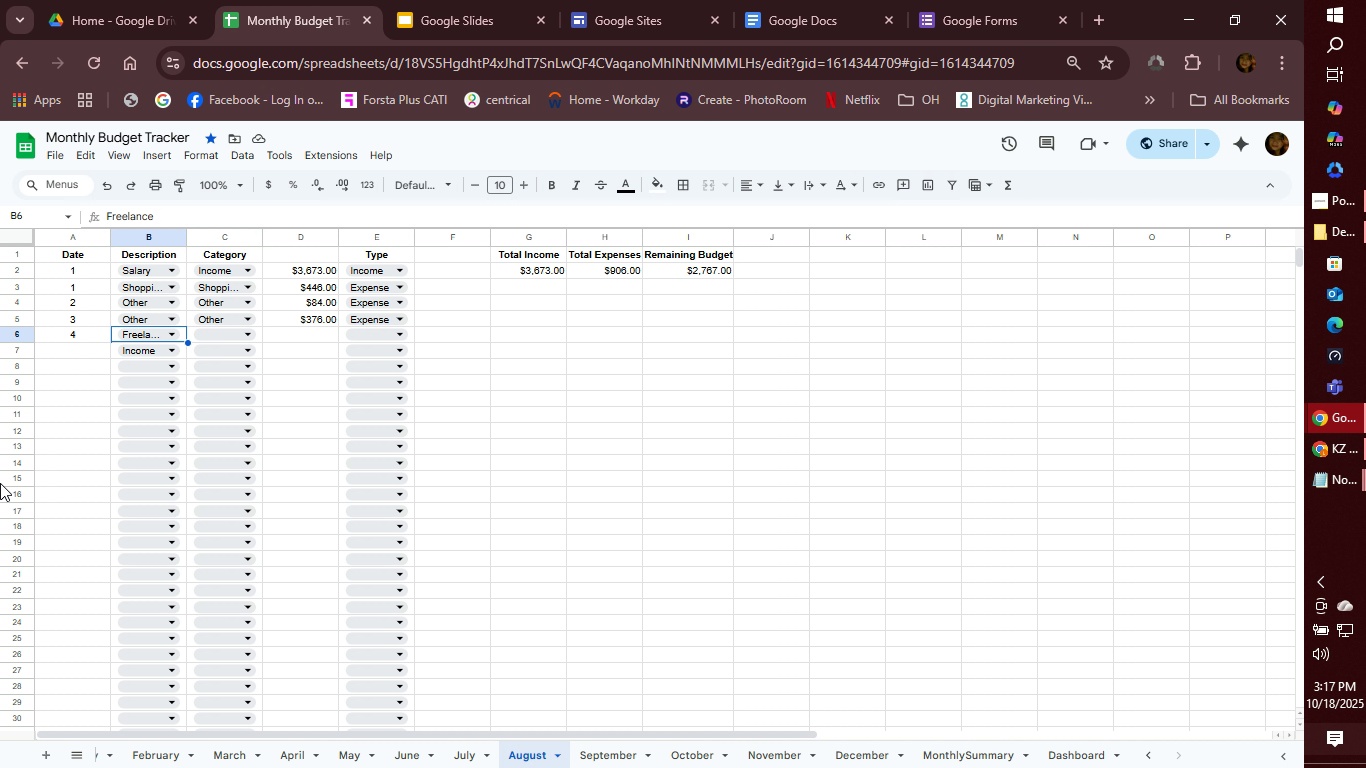 
key(ArrowLeft)
 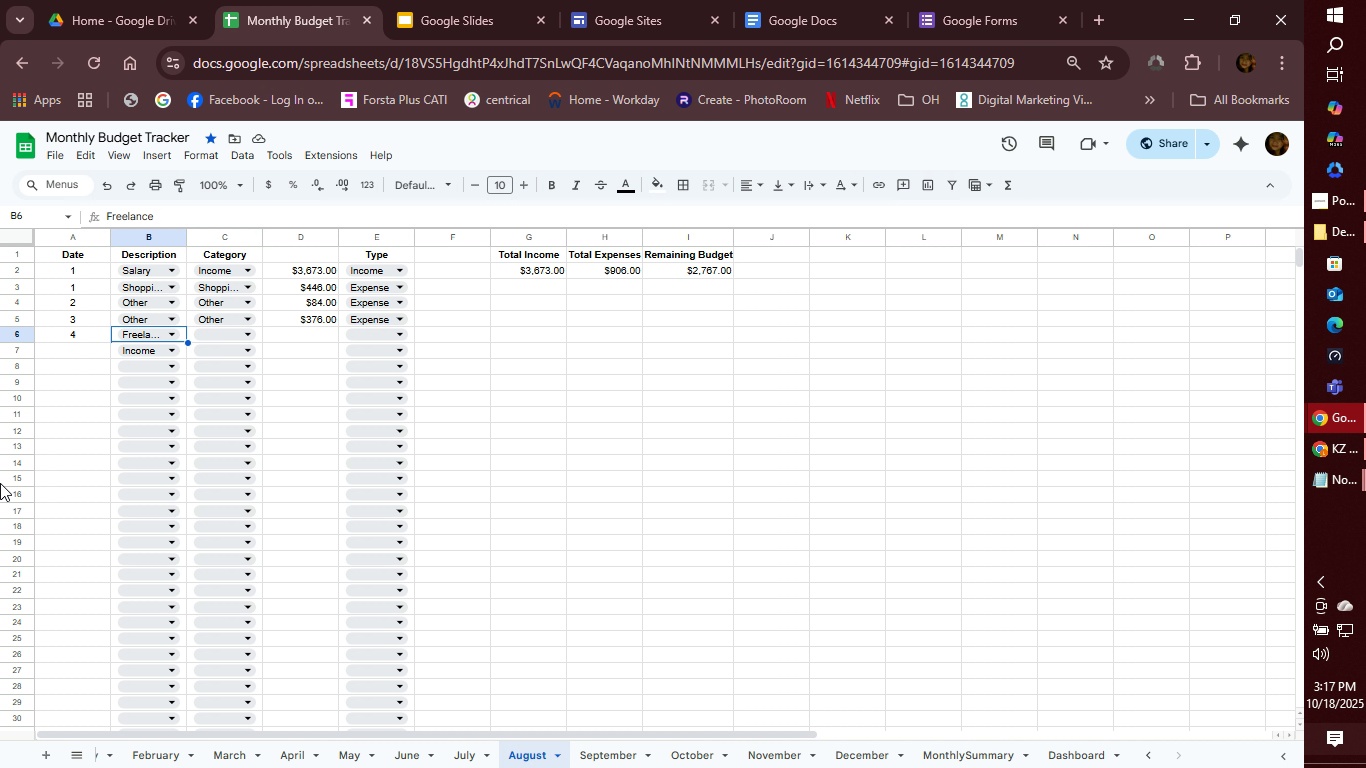 
key(ArrowLeft)
 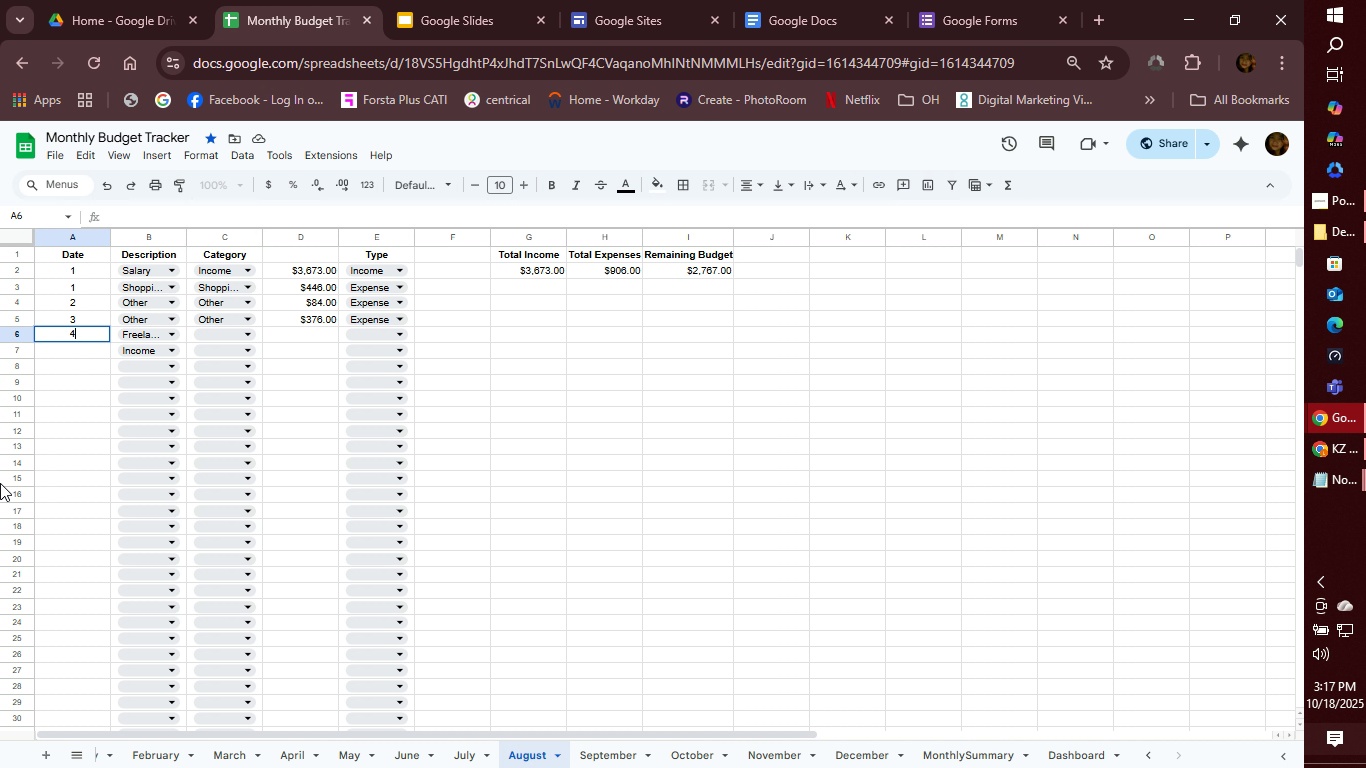 
type(4)
key(Tab)
type(fre)
key(Tab)
type(in)
key(Tab)
 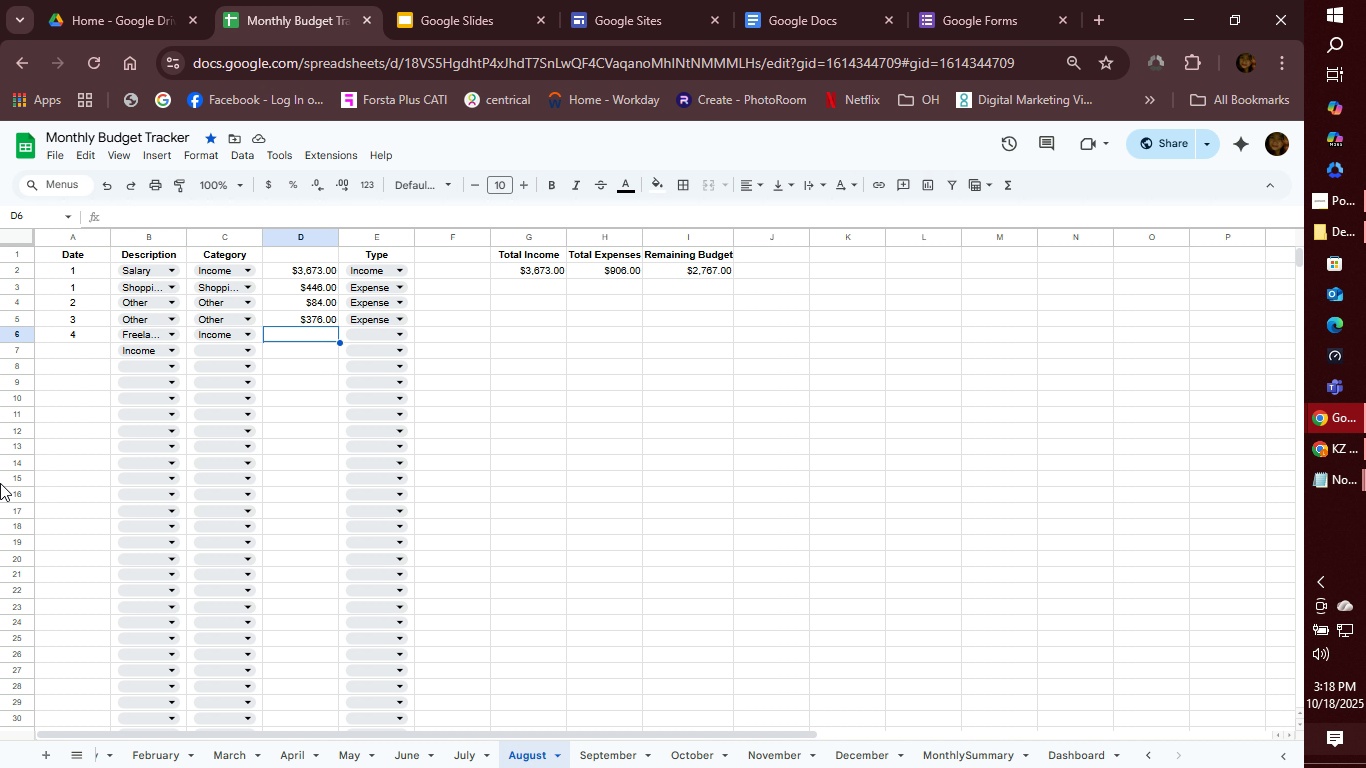 
wait(6.69)
 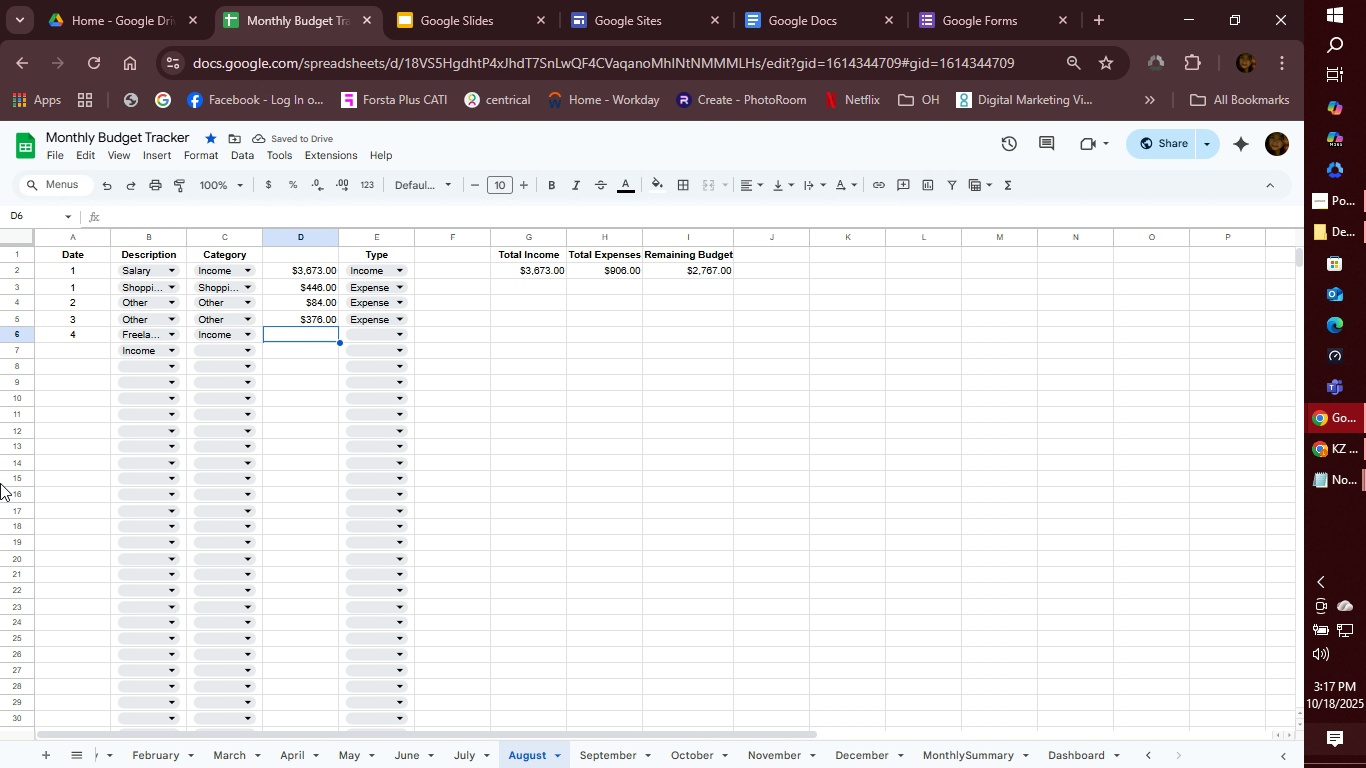 
type(424)
key(Tab)
type(in)
 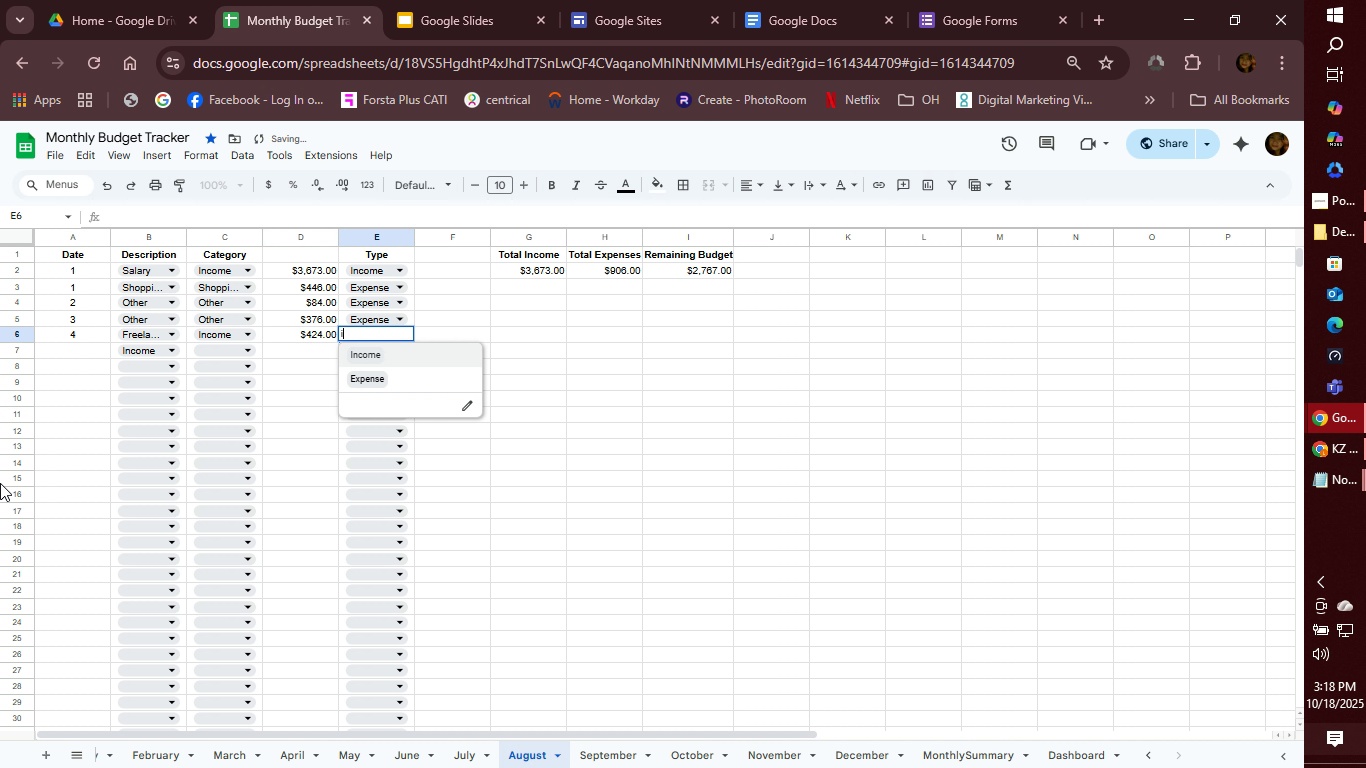 
key(Enter)
 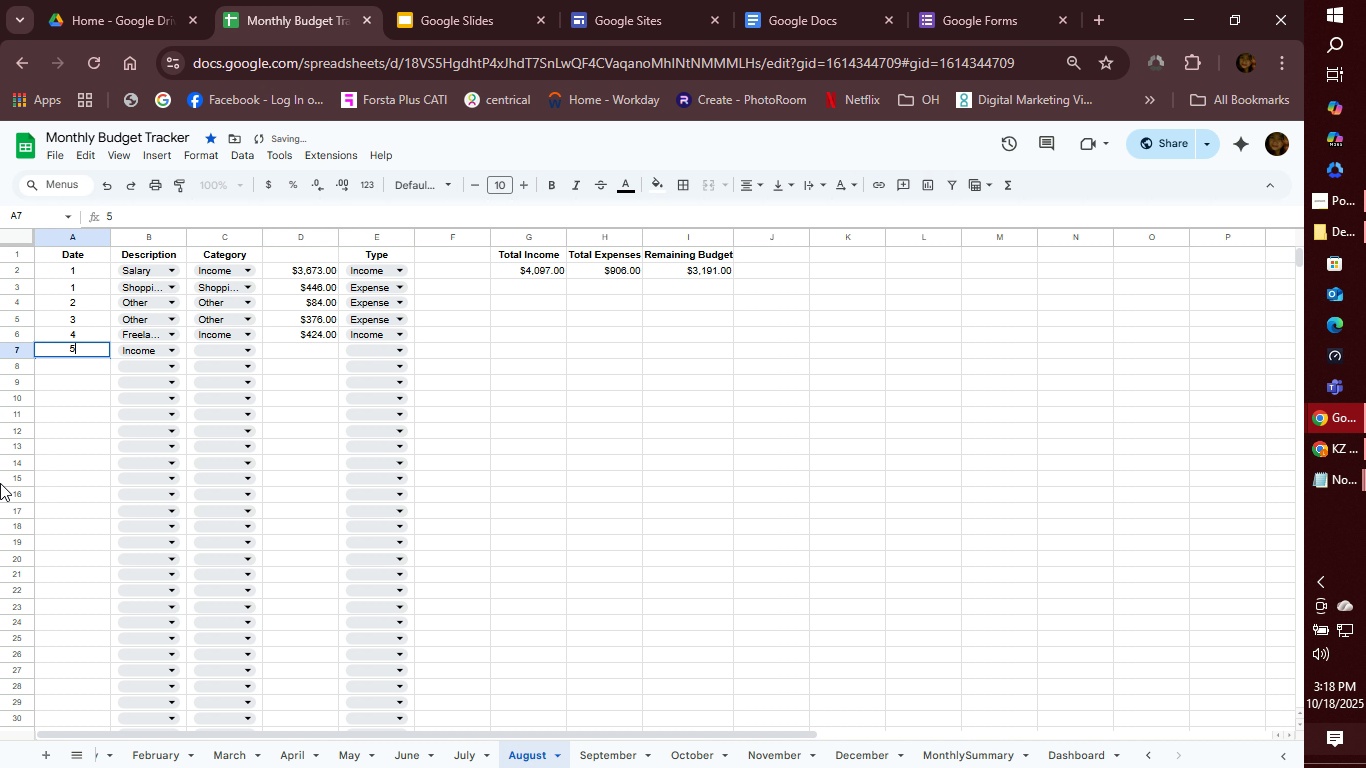 
type(5)
key(Tab)
type(foo)
key(Tab)
type(foo)
key(Tab)
 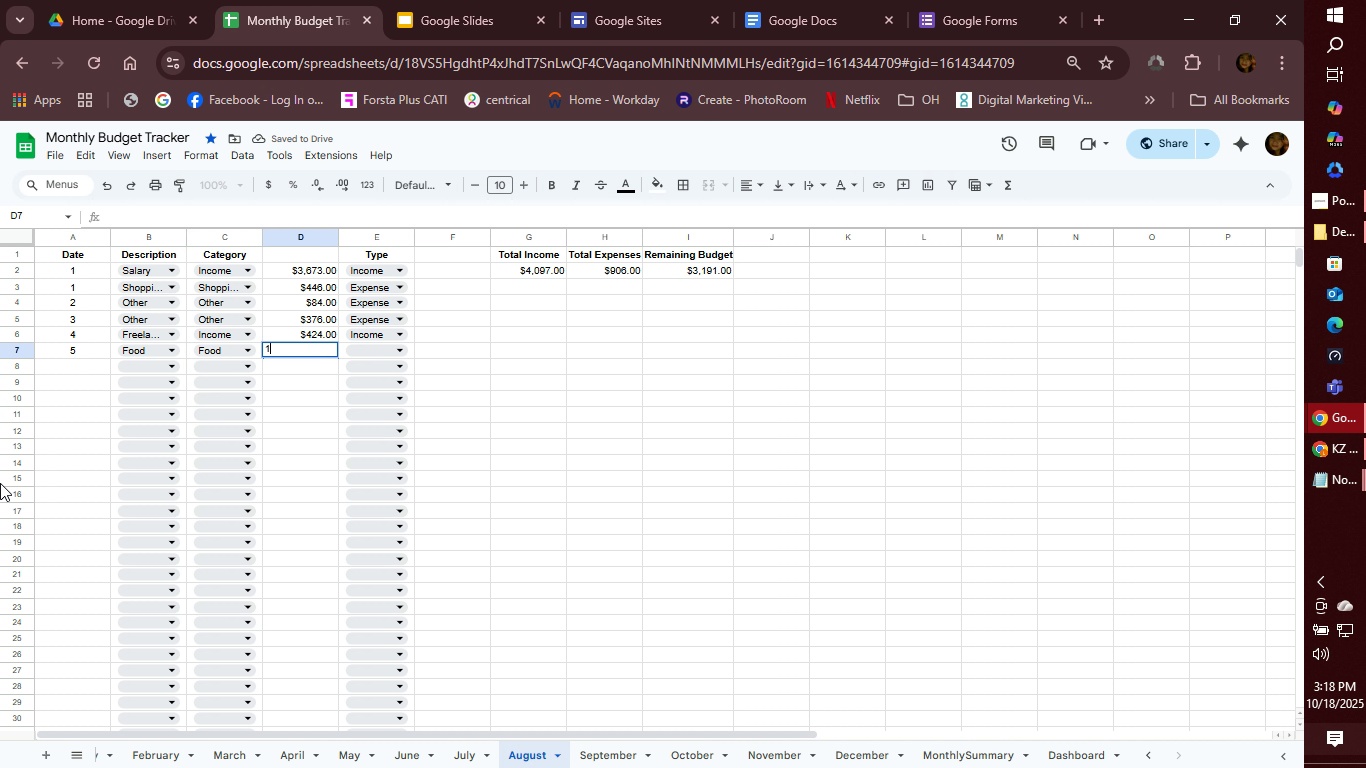 
type(194)
key(Tab)
 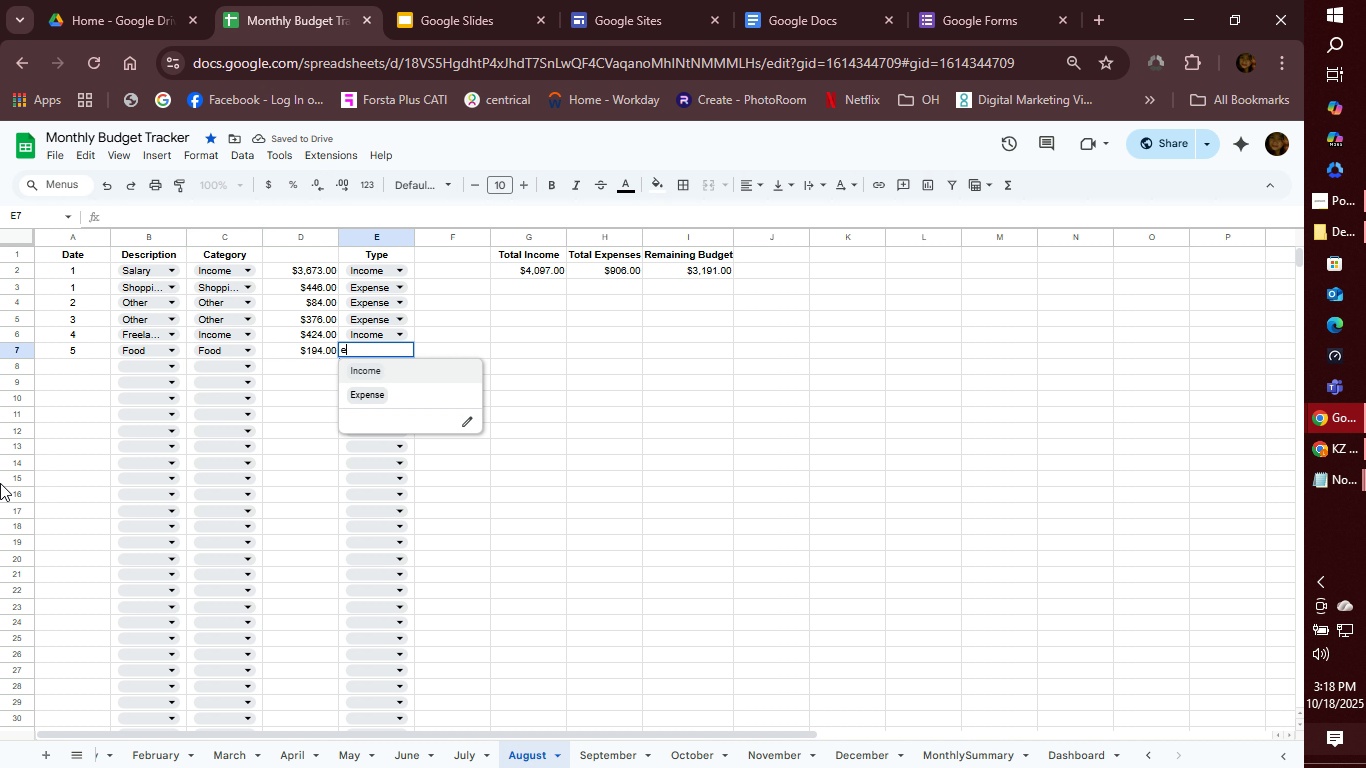 
key(E)
 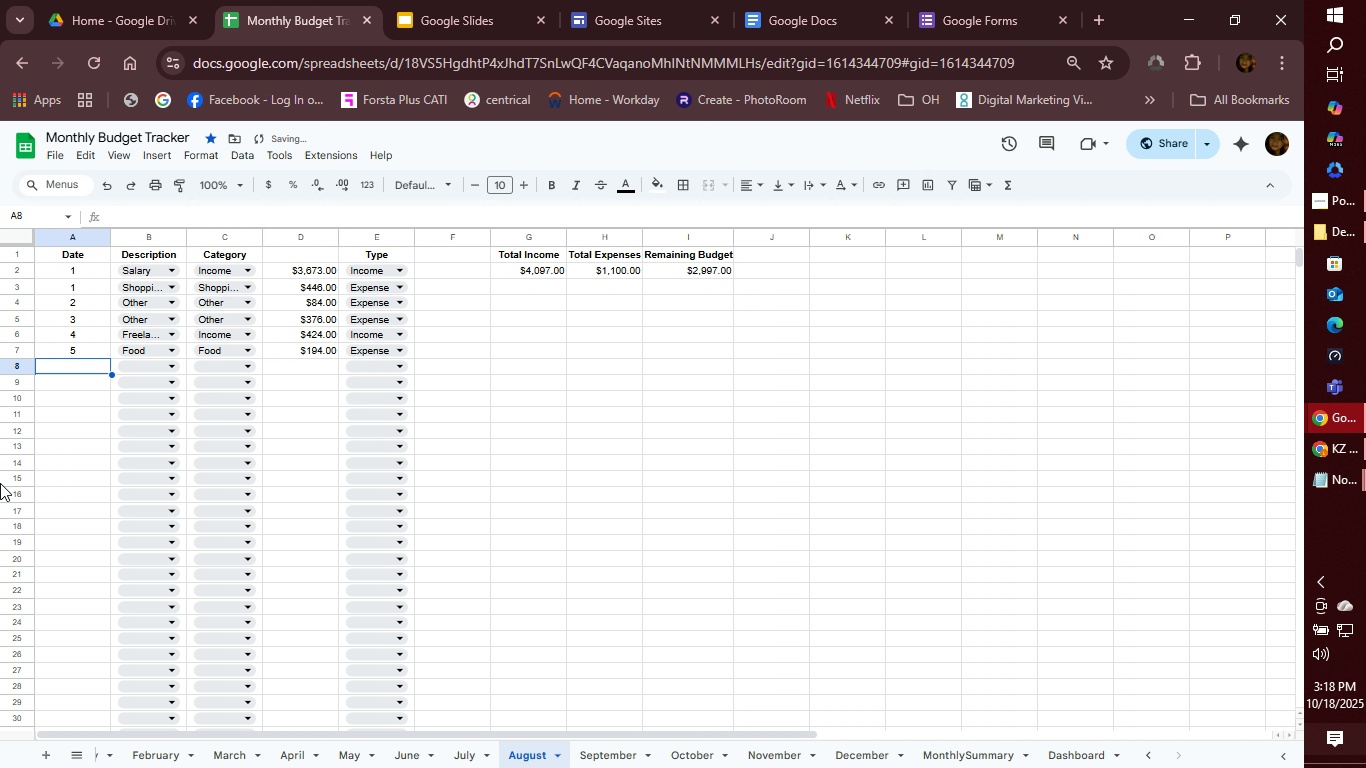 
key(Enter)
 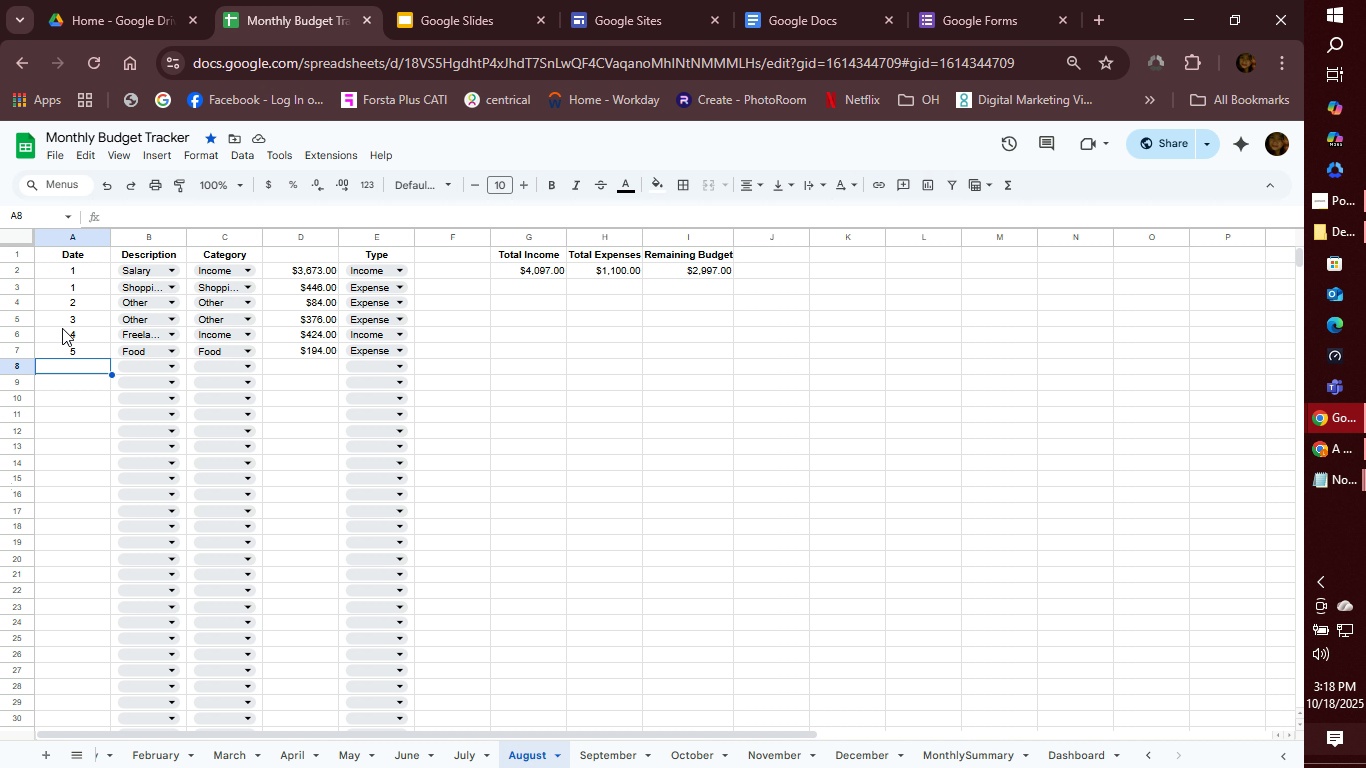 
wait(30.57)
 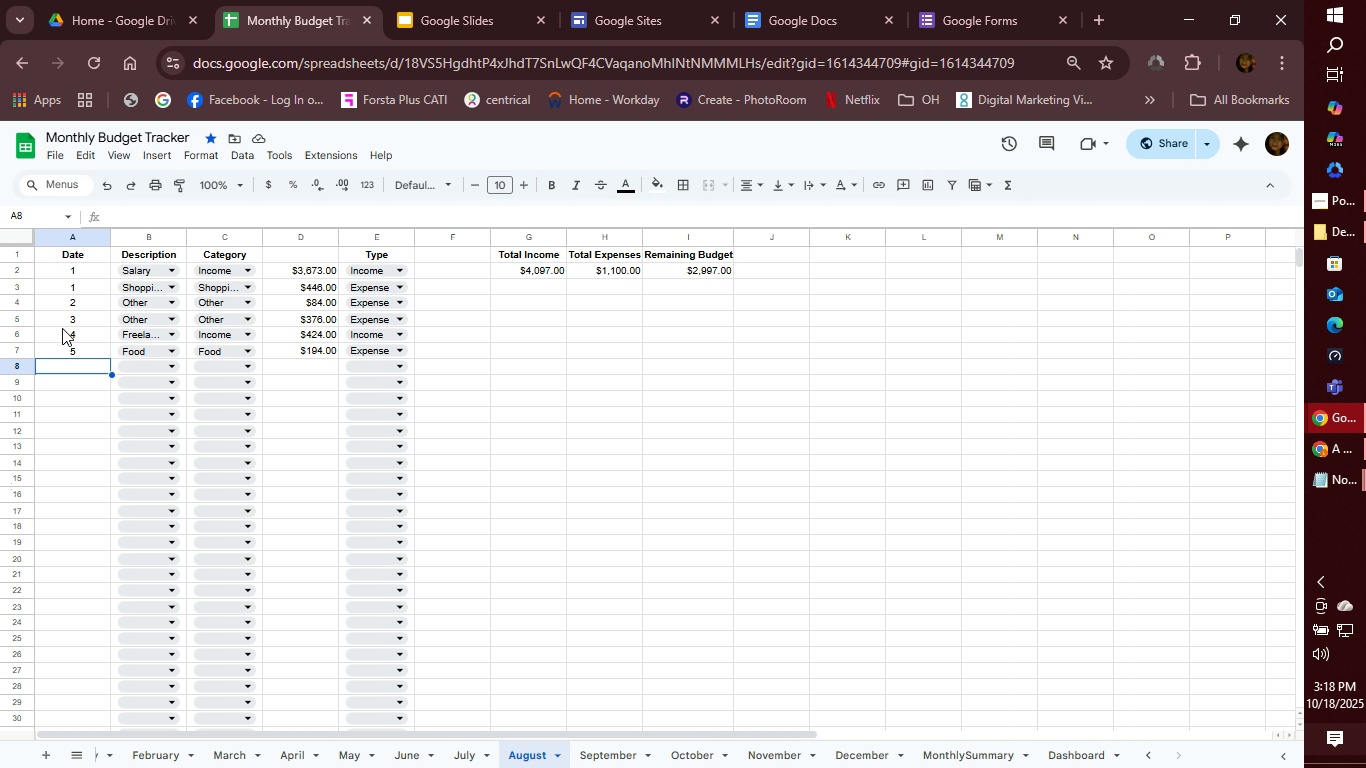 
type(4ot)
key(Tab)
type(p)
key(Backspace)
type(o)
key(Tab)
 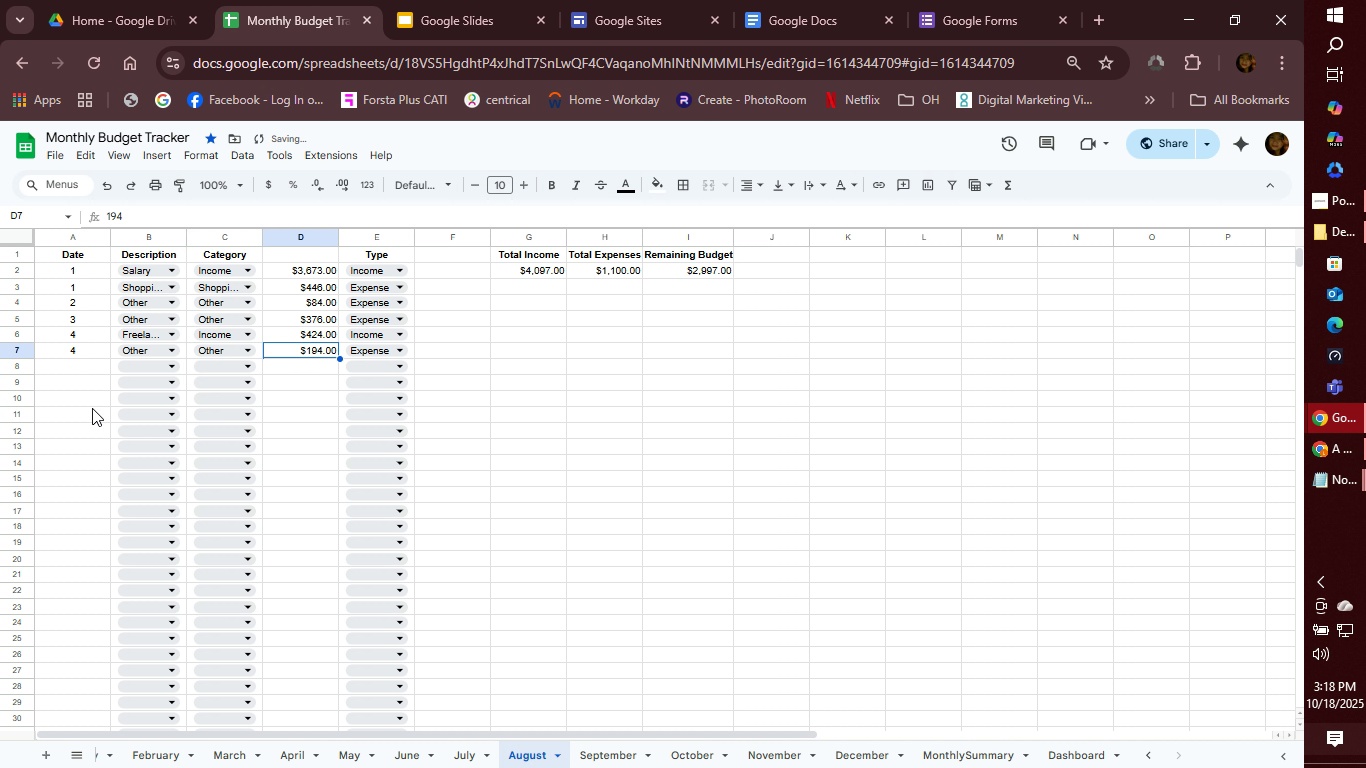 
type(352)
key(Tab)
 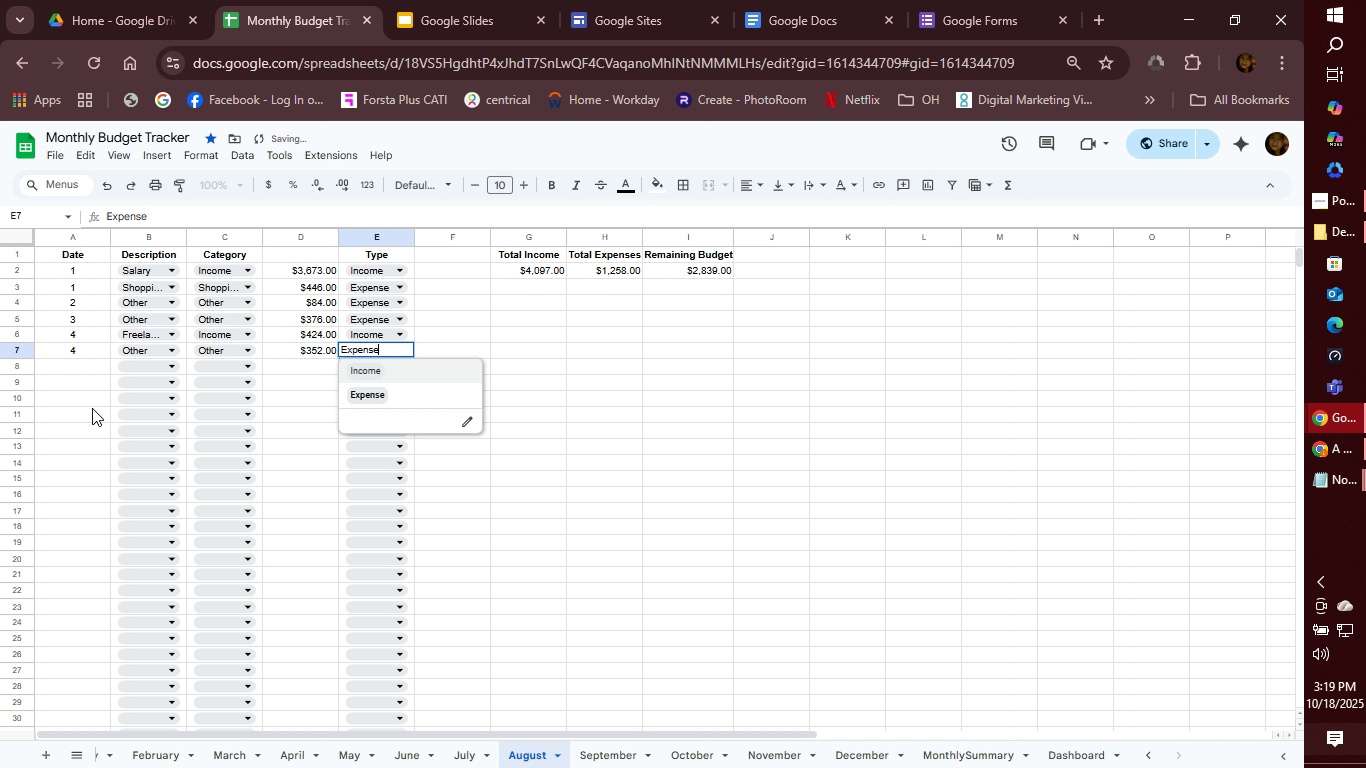 
key(Enter)
 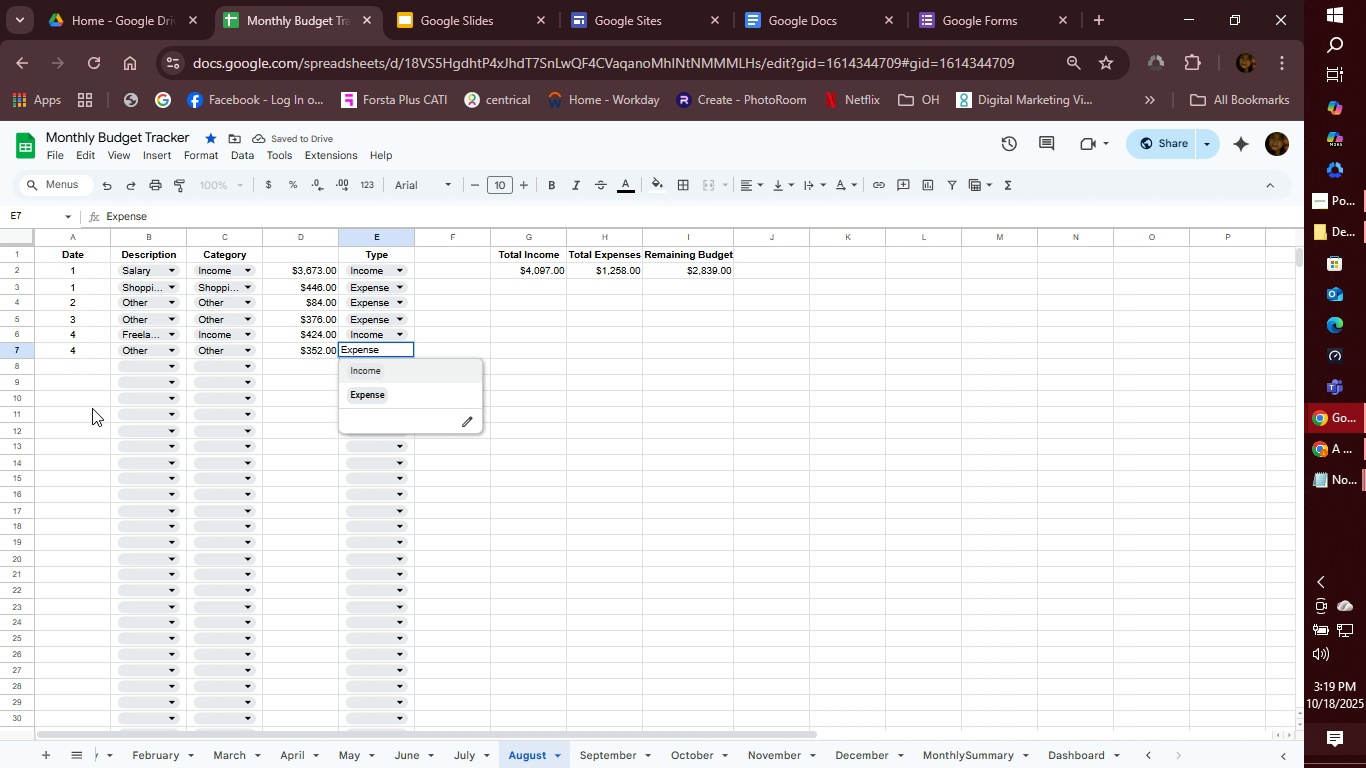 
key(Enter)
 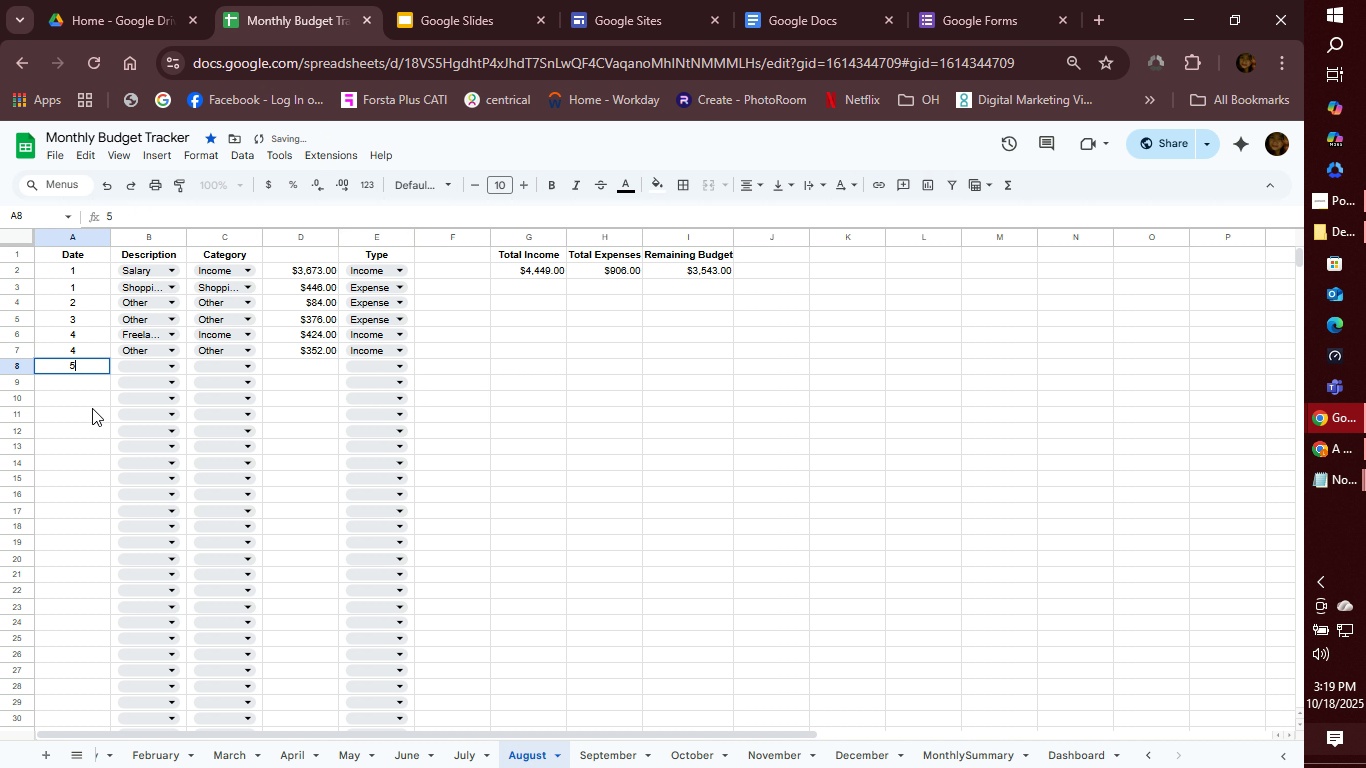 
key(5)
 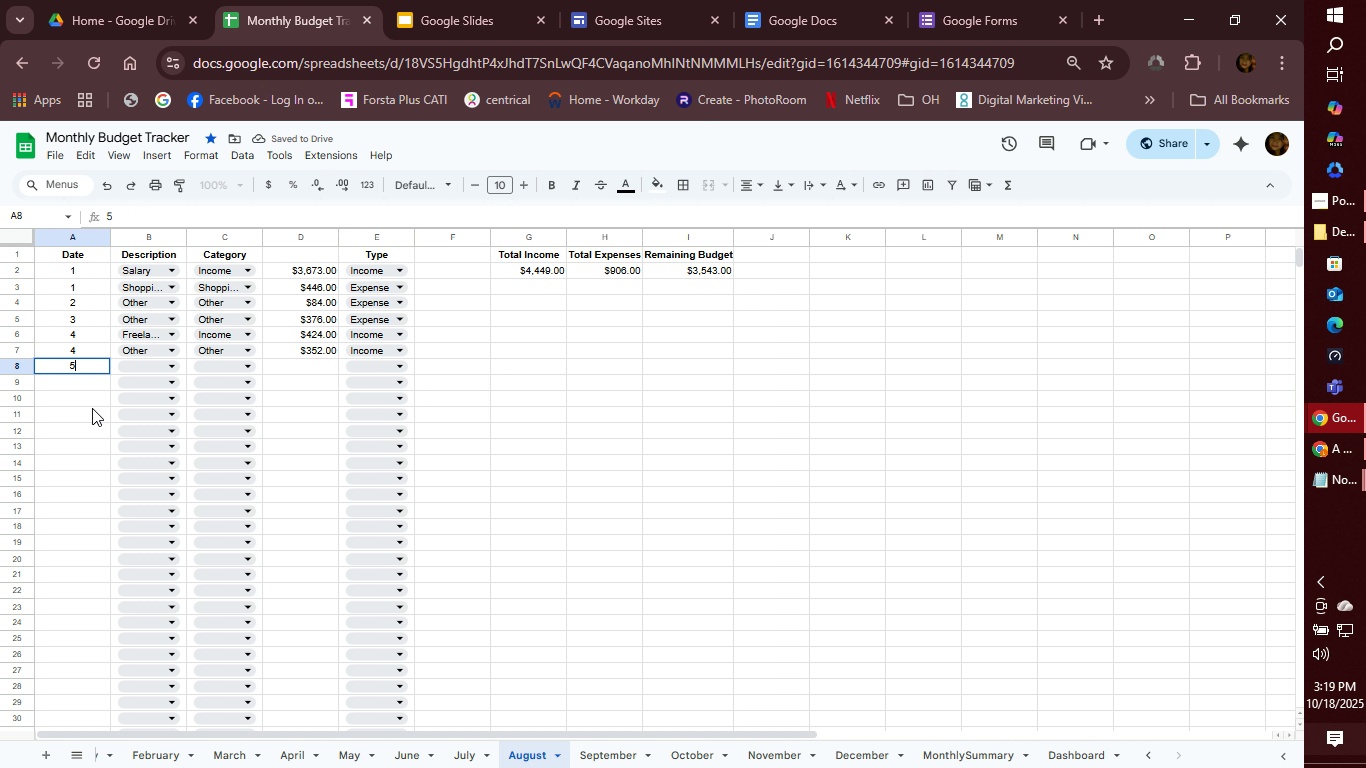 
key(Tab)
 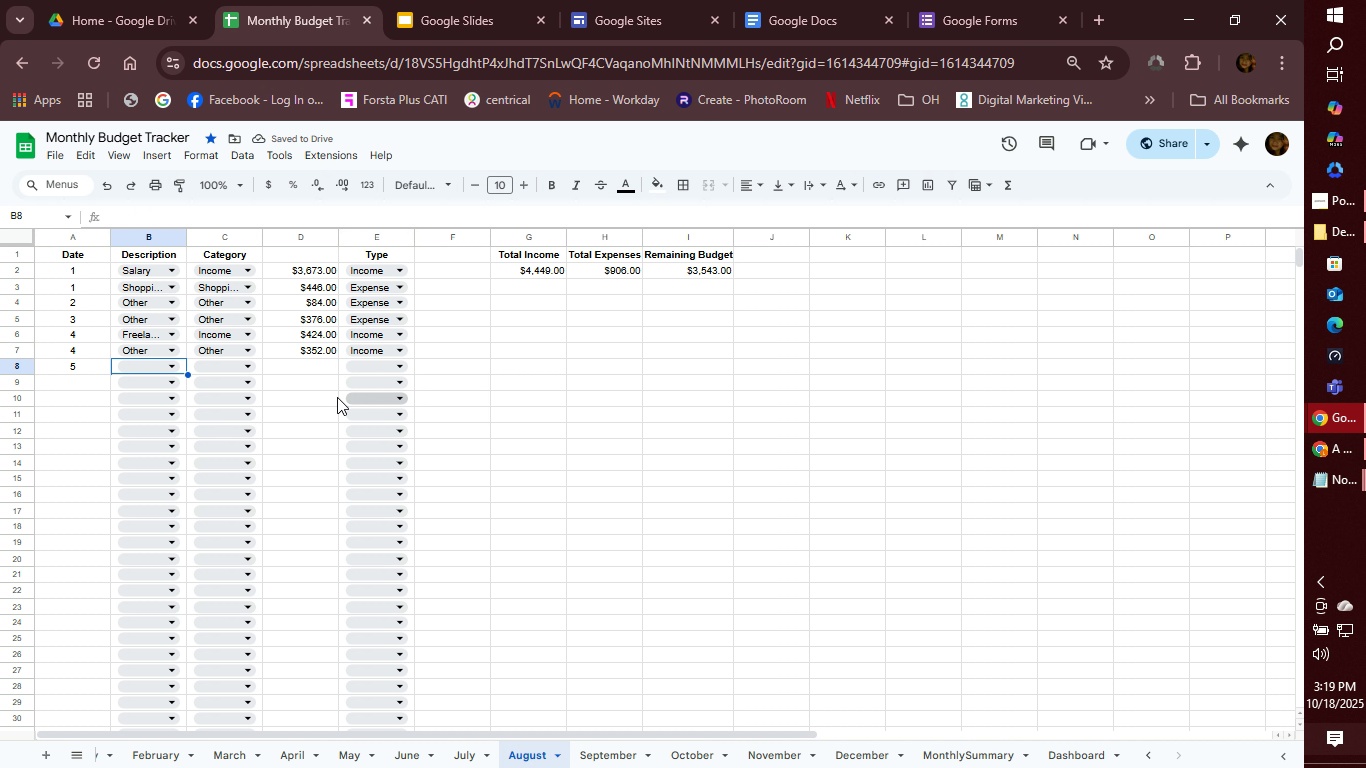 
left_click([402, 350])
 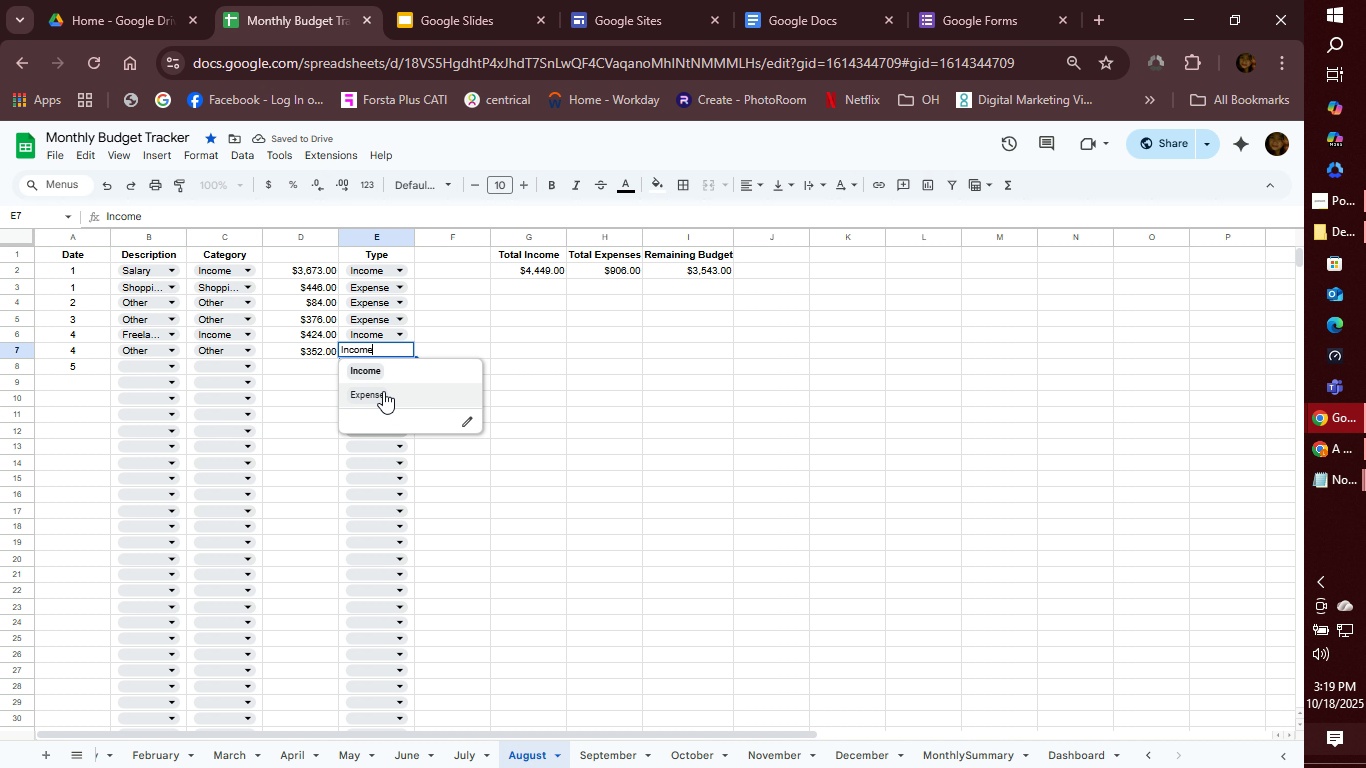 
left_click([382, 391])
 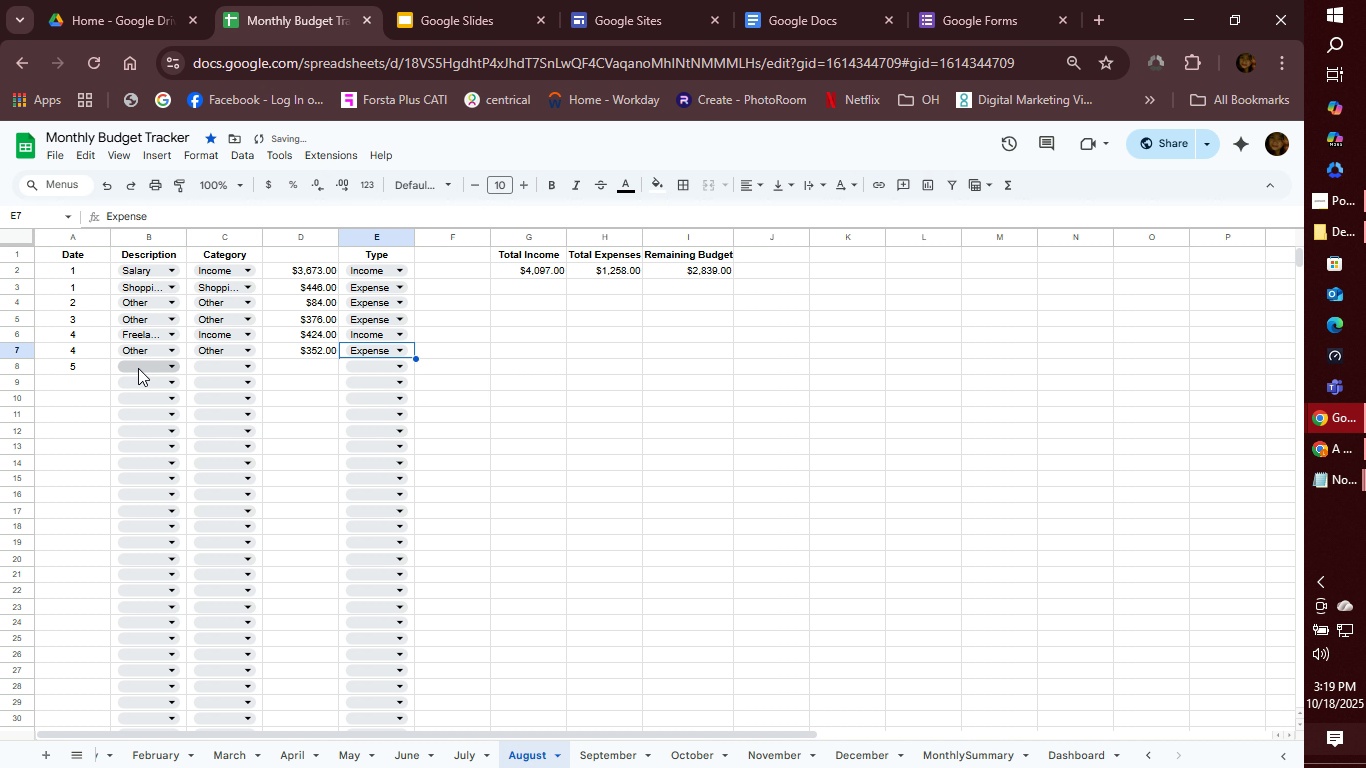 
left_click([138, 368])
 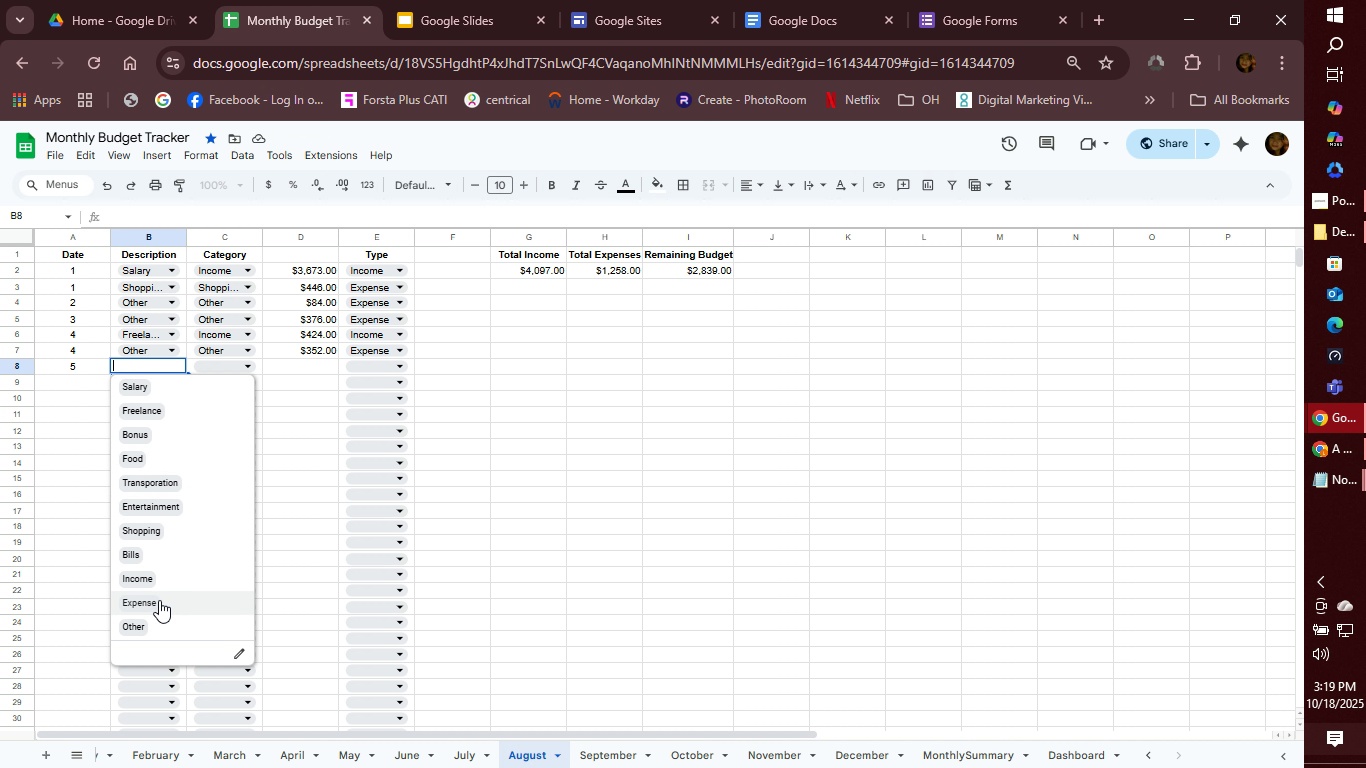 
wait(10.35)
 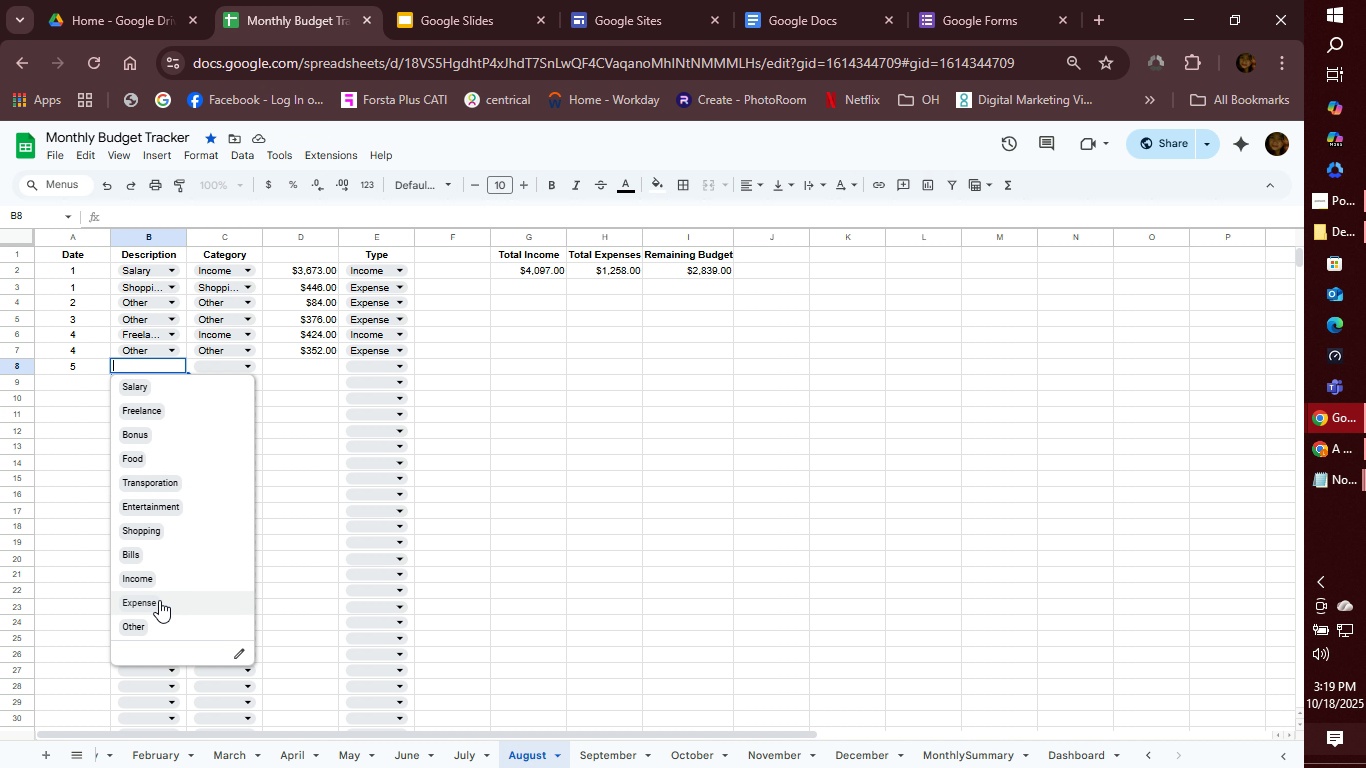 
left_click([227, 365])
 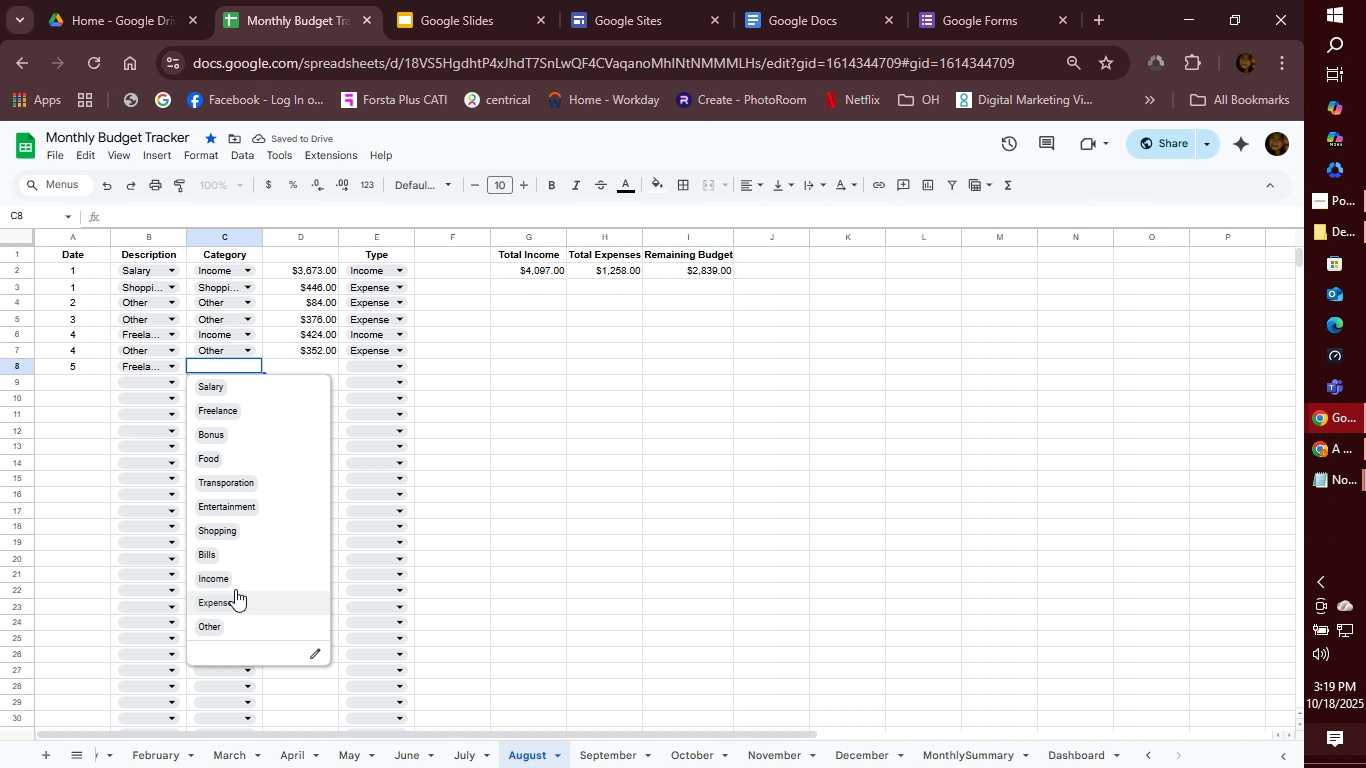 
left_click([228, 578])
 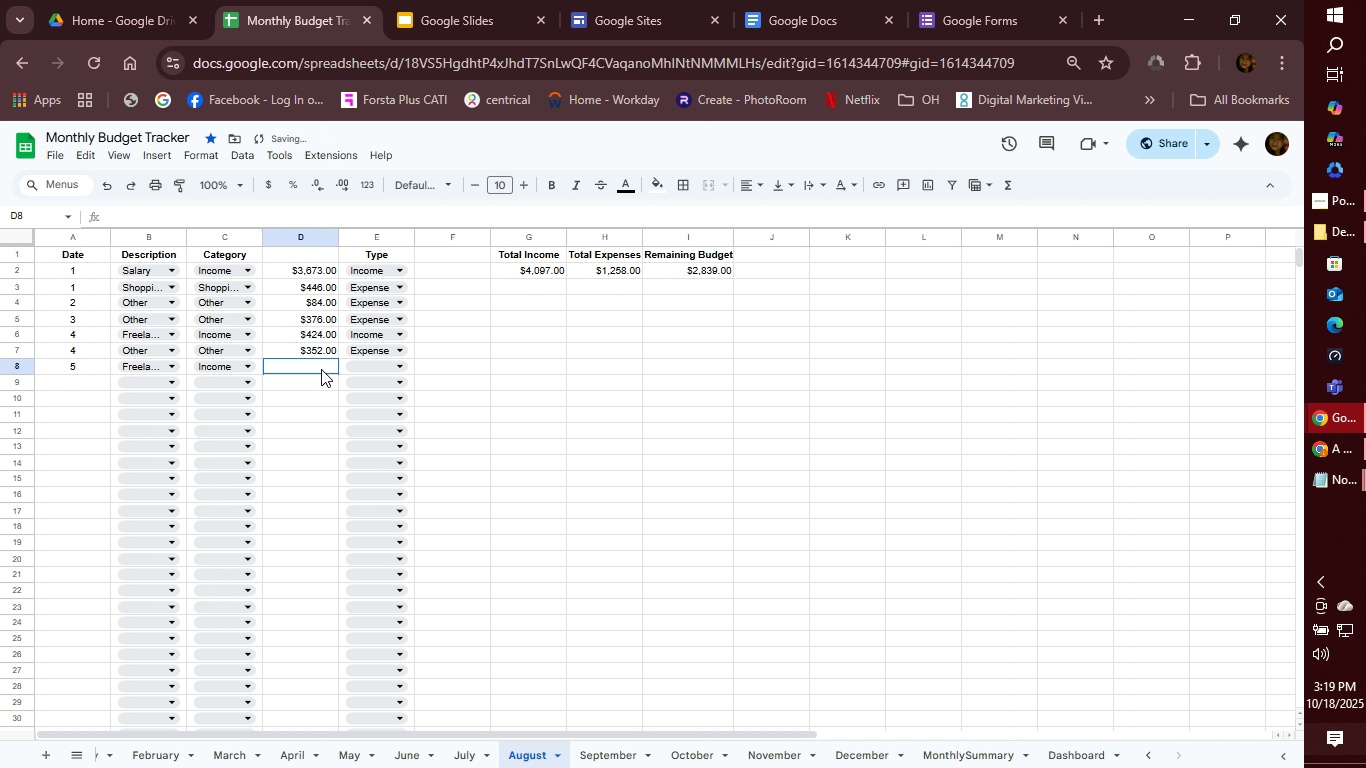 
left_click([321, 369])
 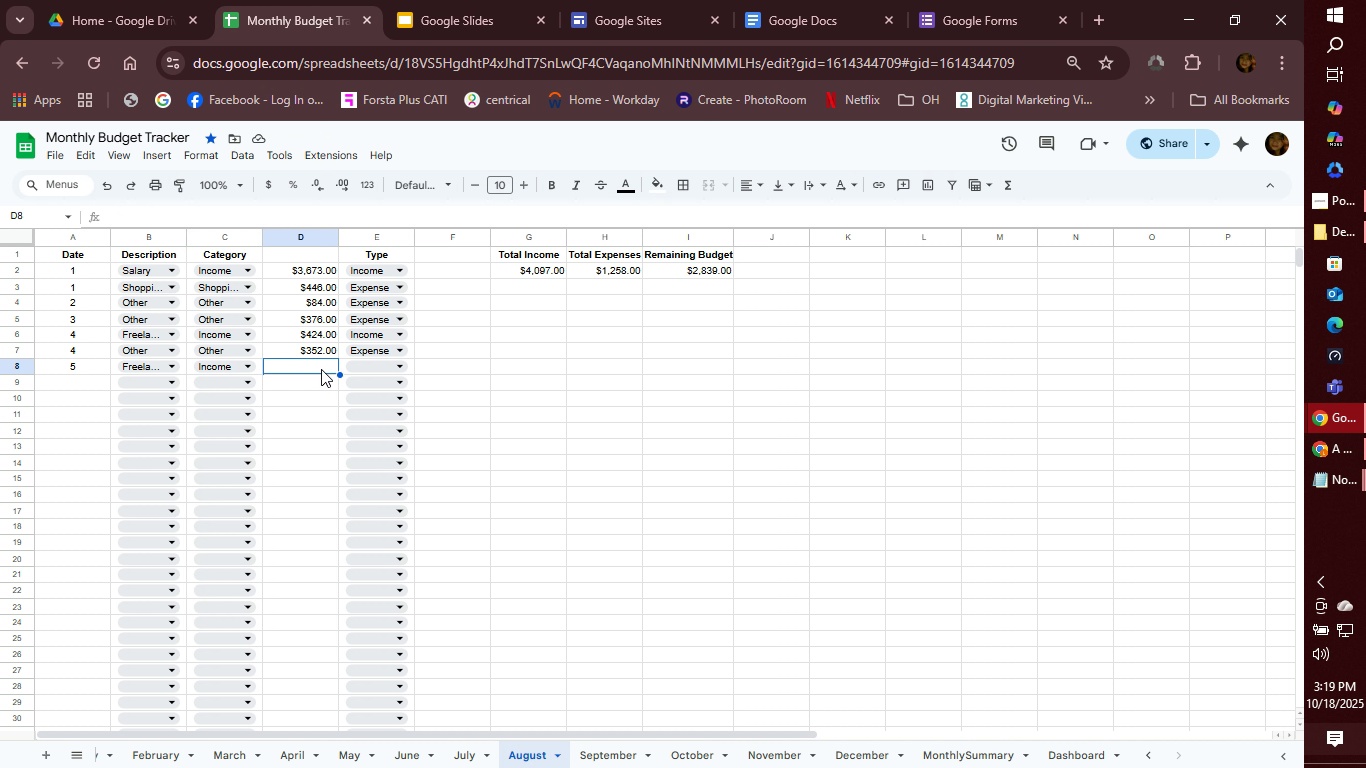 
wait(5.44)
 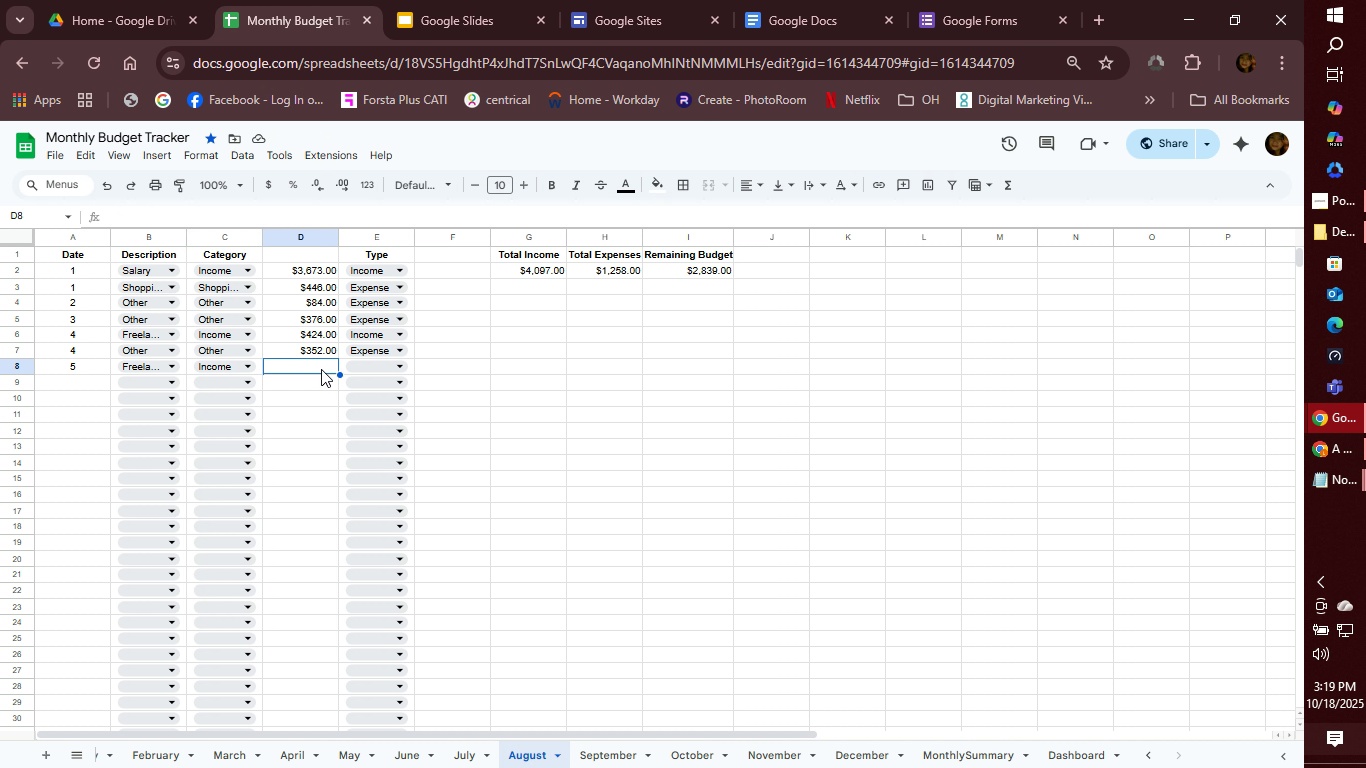 
type(424)
key(Tab)
type(in)
key(Tab)
 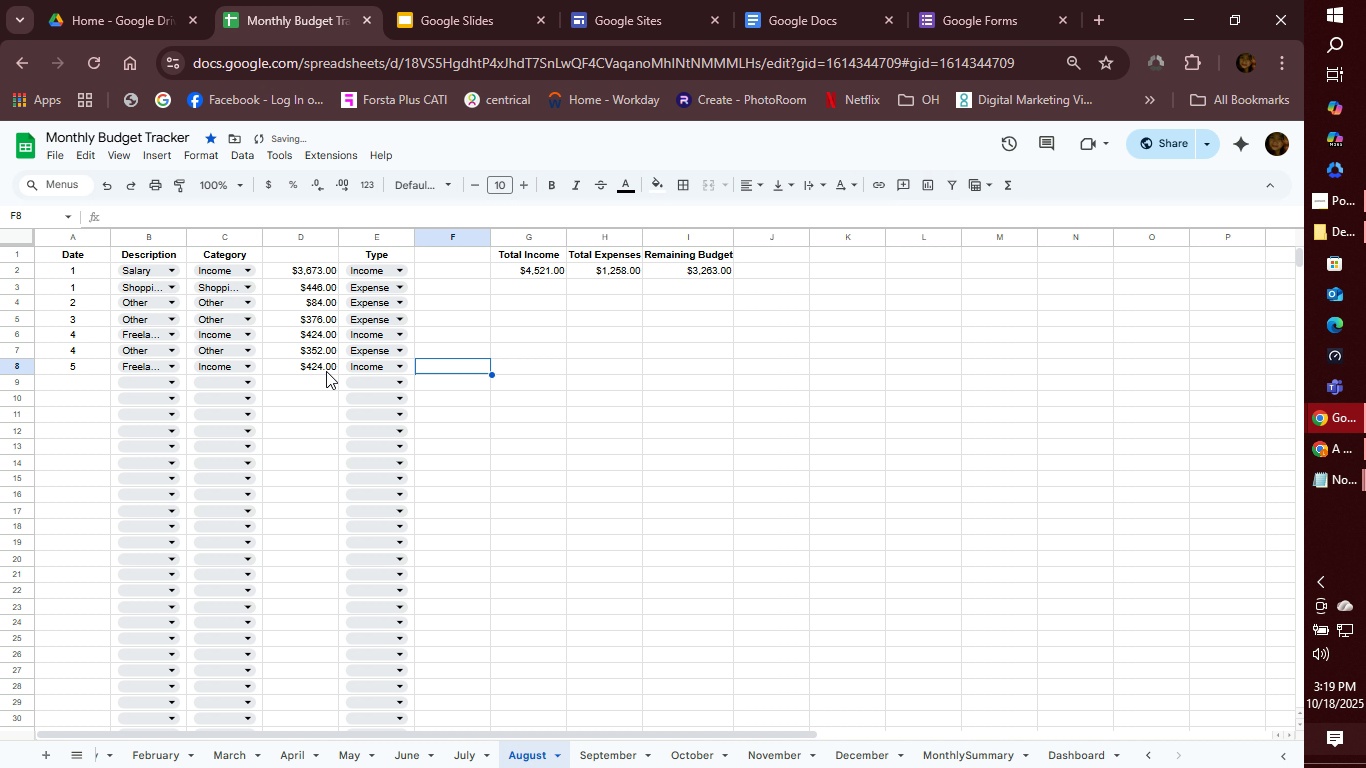 
key(Enter)
 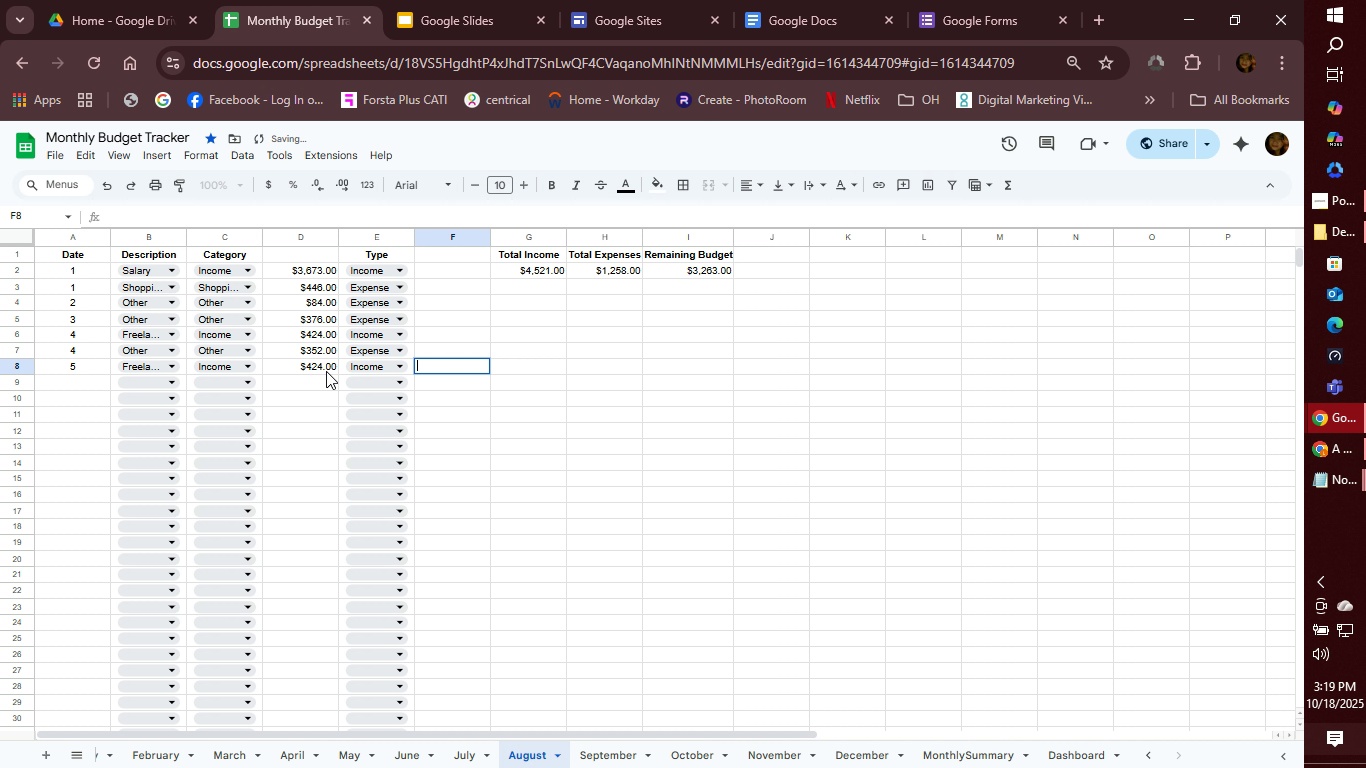 
key(Enter)
 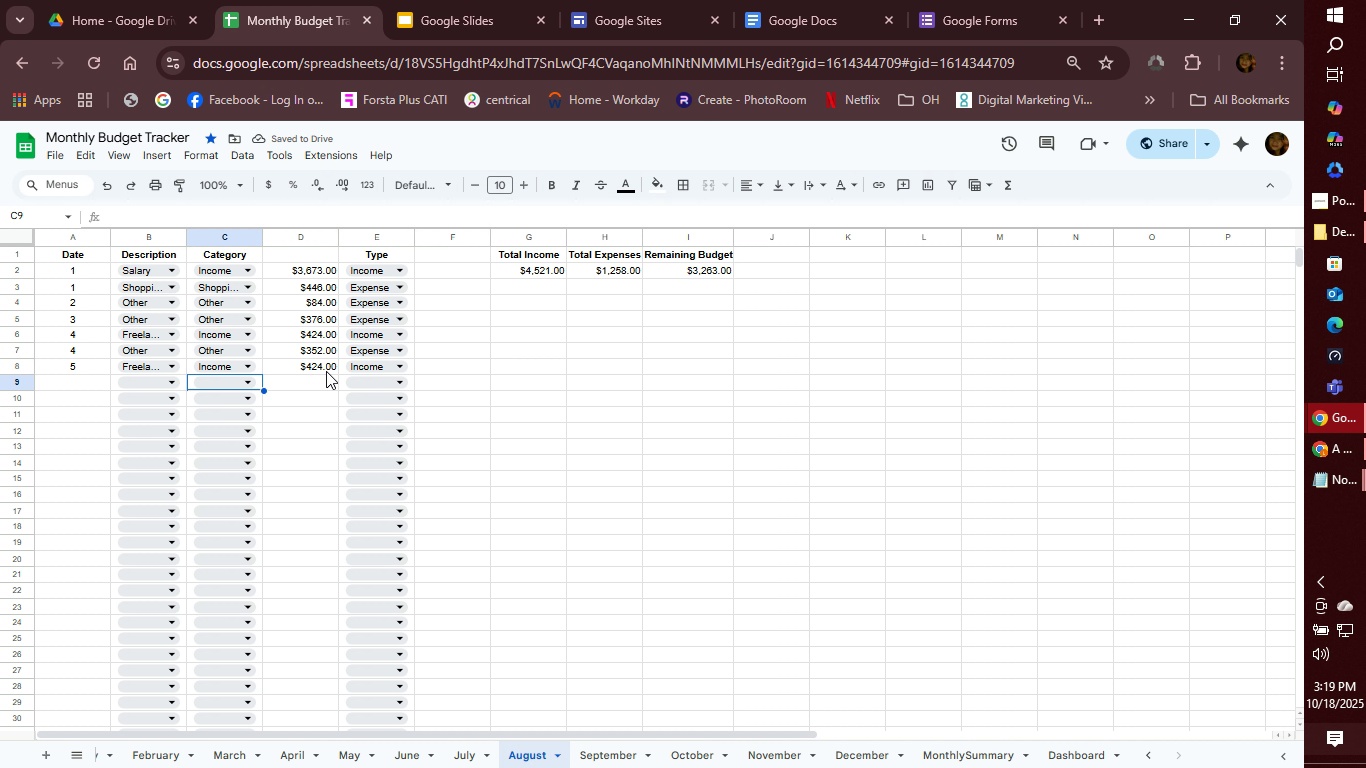 
hold_key(key=ArrowLeft, duration=0.53)
 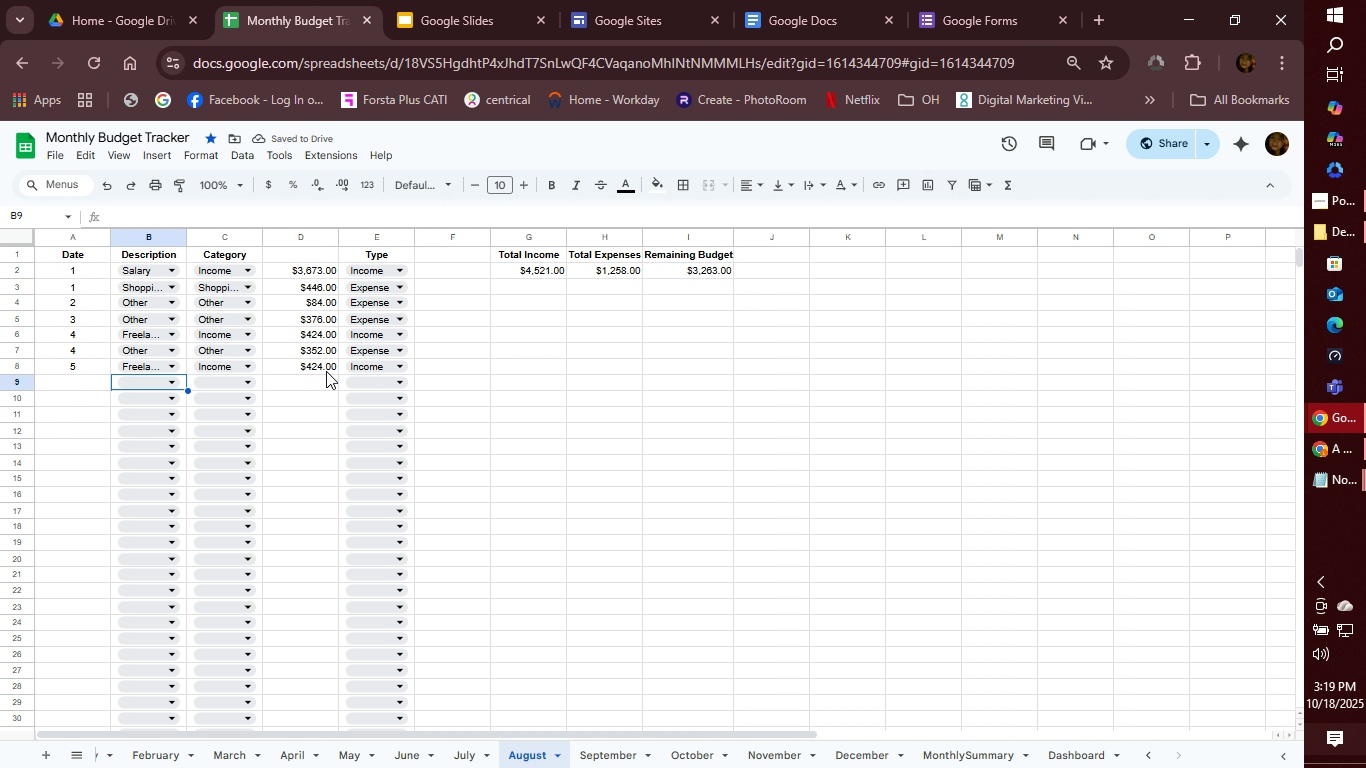 
key(ArrowLeft)
 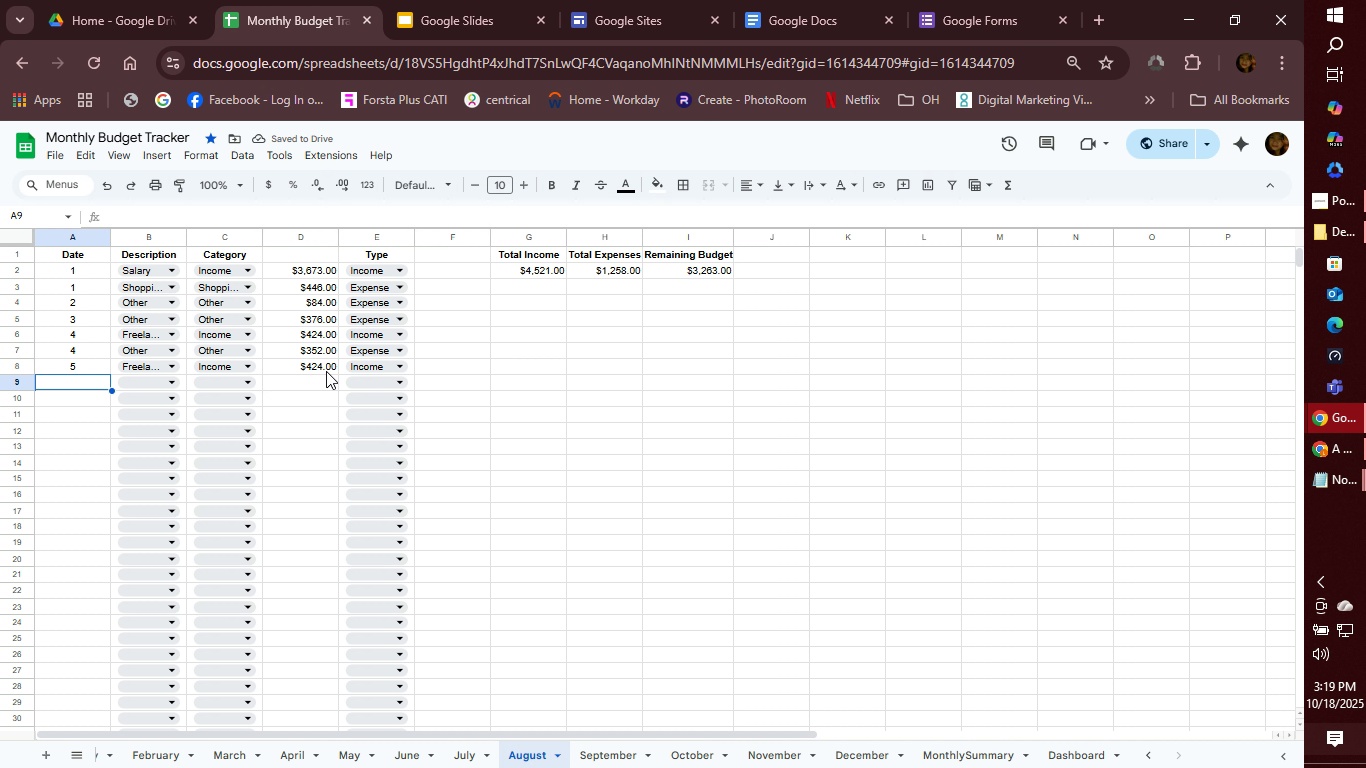 
key(ArrowLeft)
 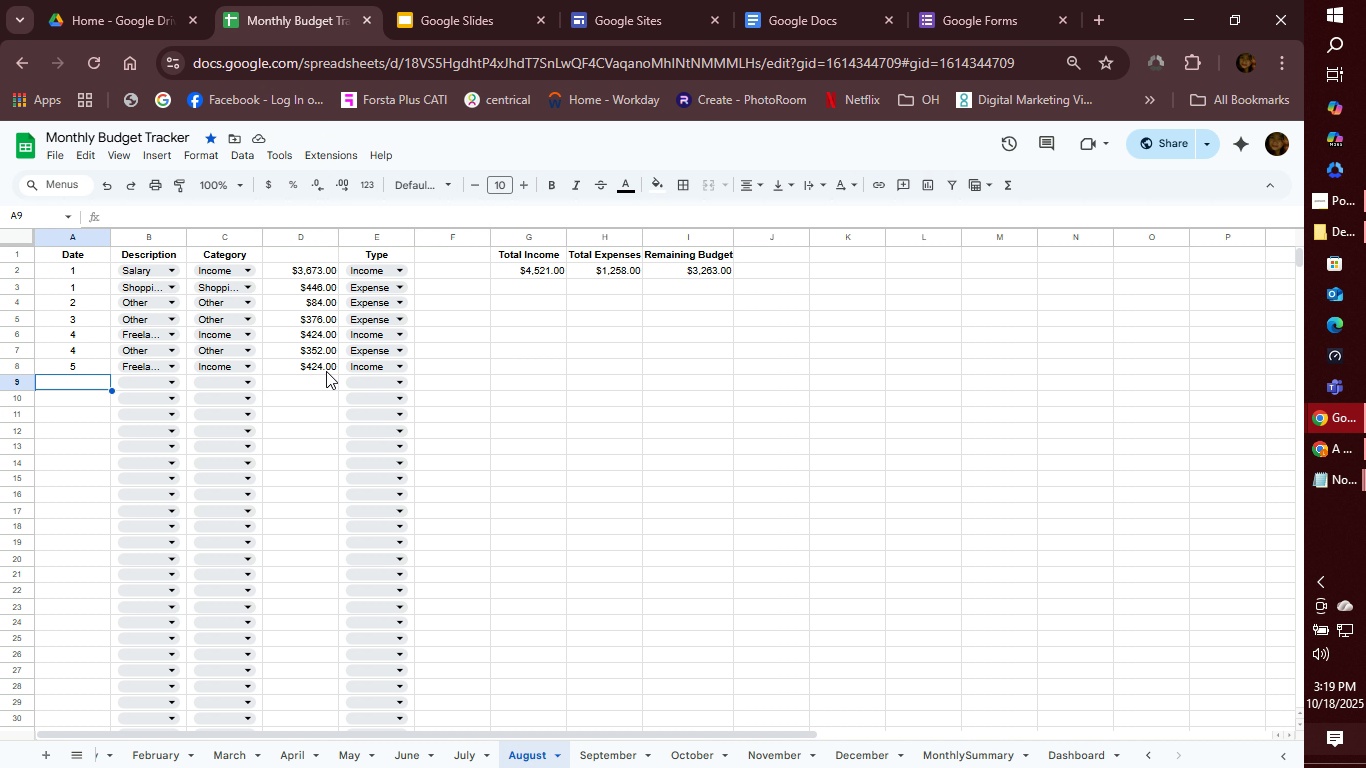 
type(5)
key(Tab)
type(fo)
key(Tab)
type(fo)
key(Tab)
 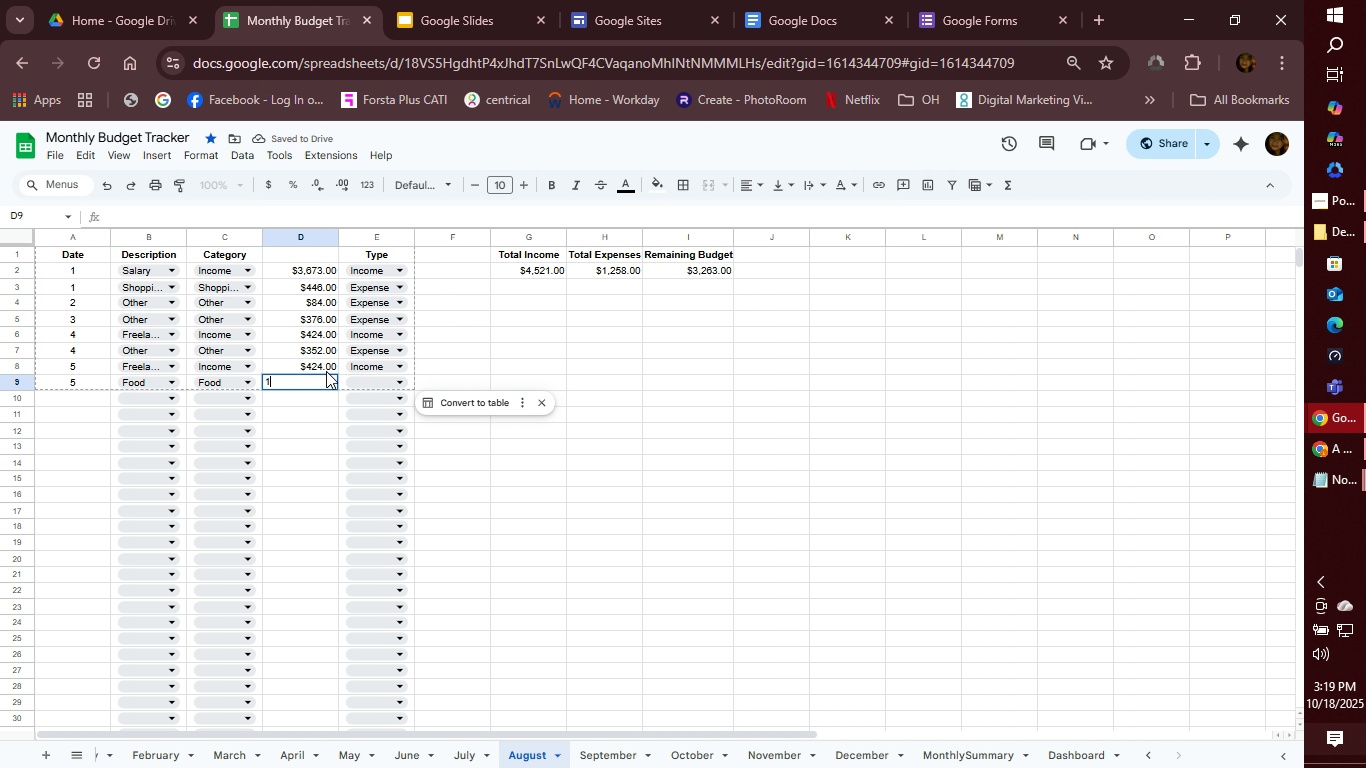 
type(194)
key(Tab)
type(in)
key(Tab)
 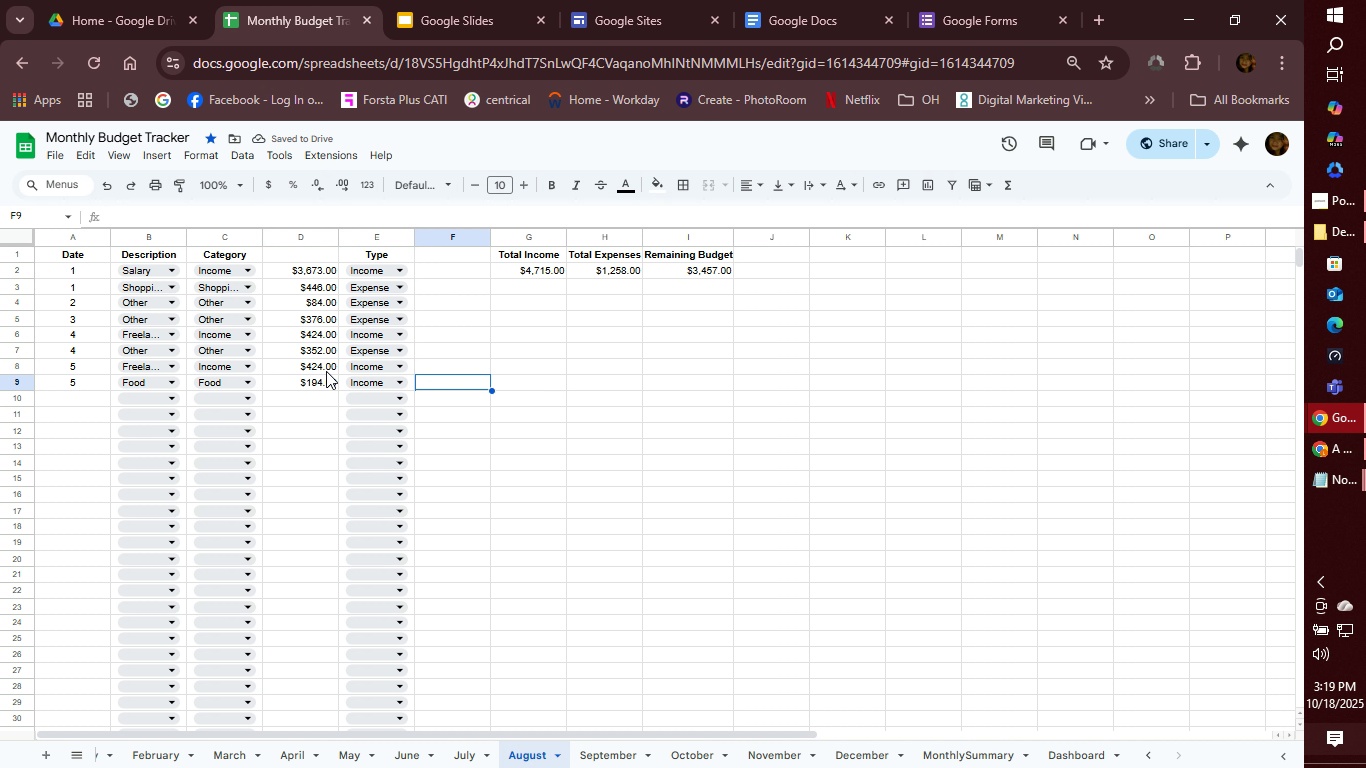 
key(ArrowLeft)
 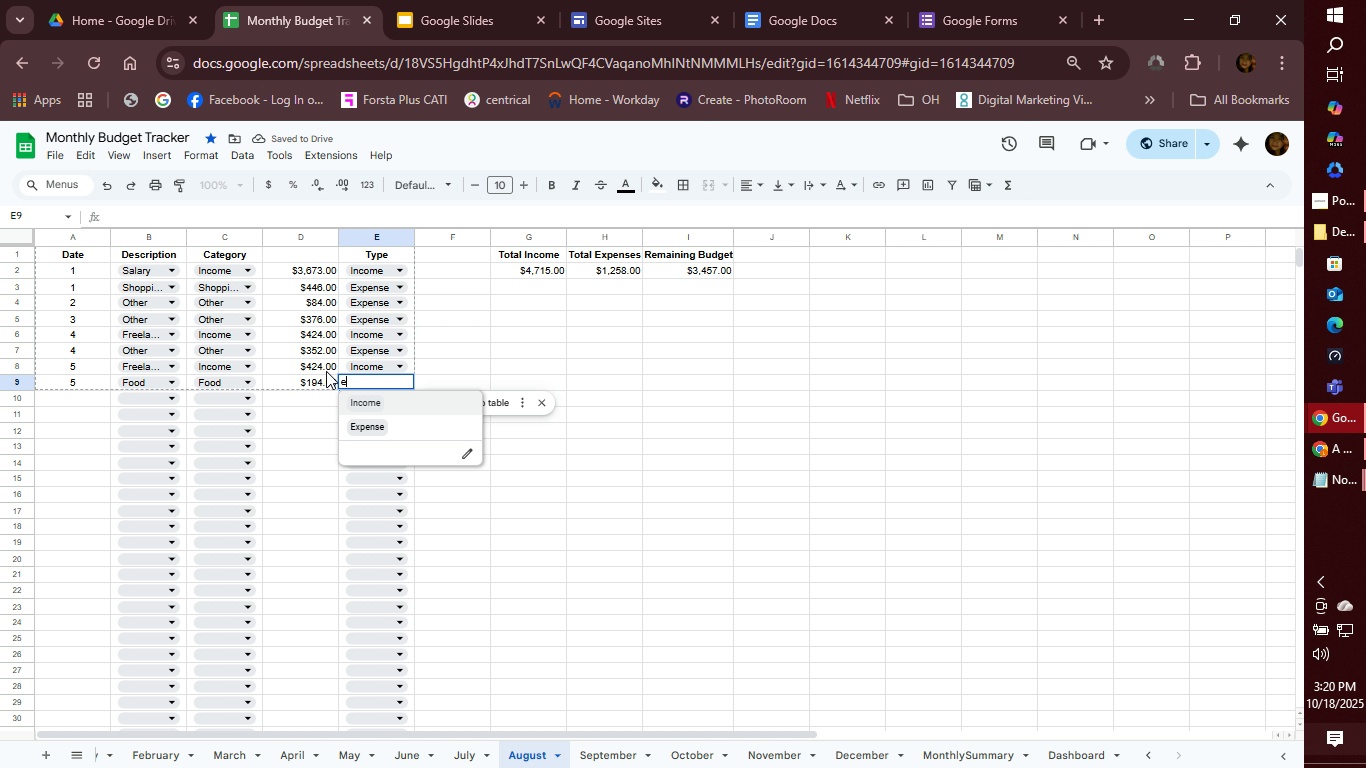 
key(E)
 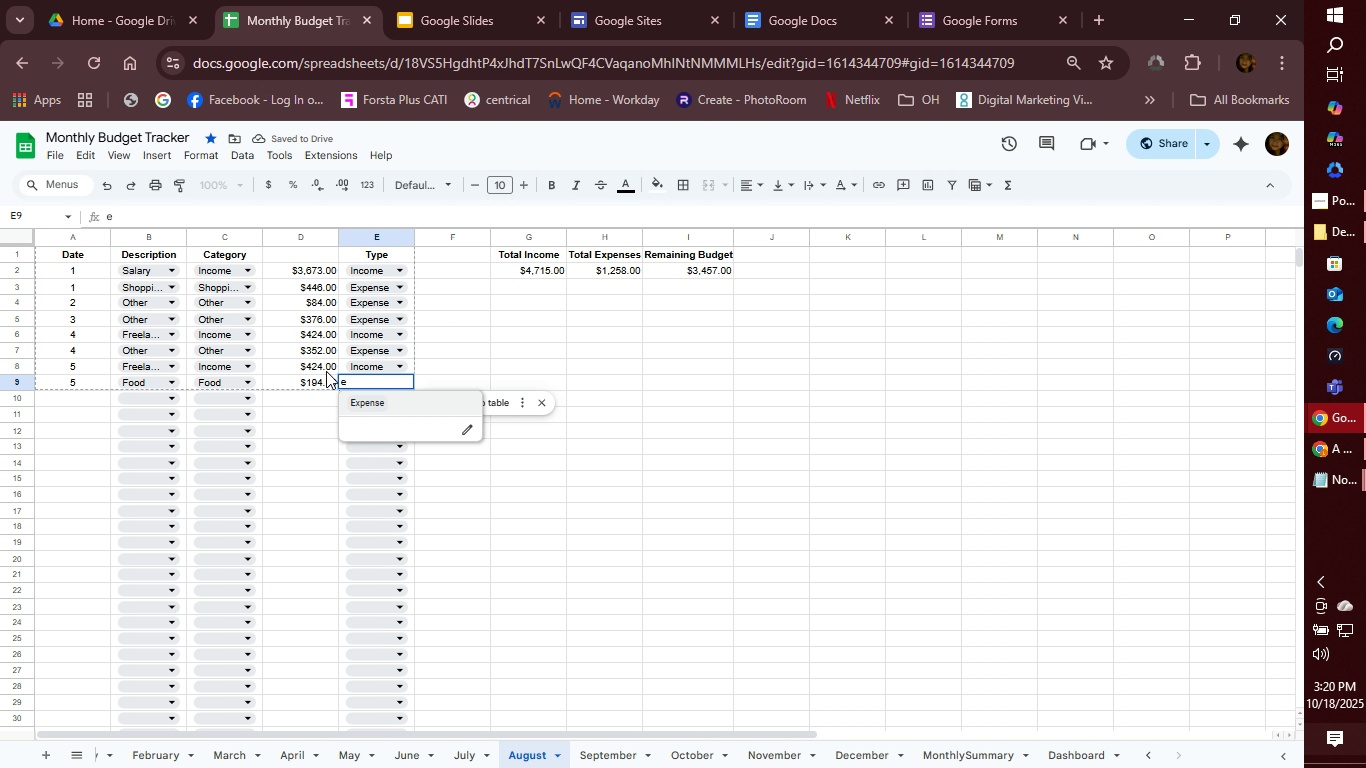 
key(Enter)
 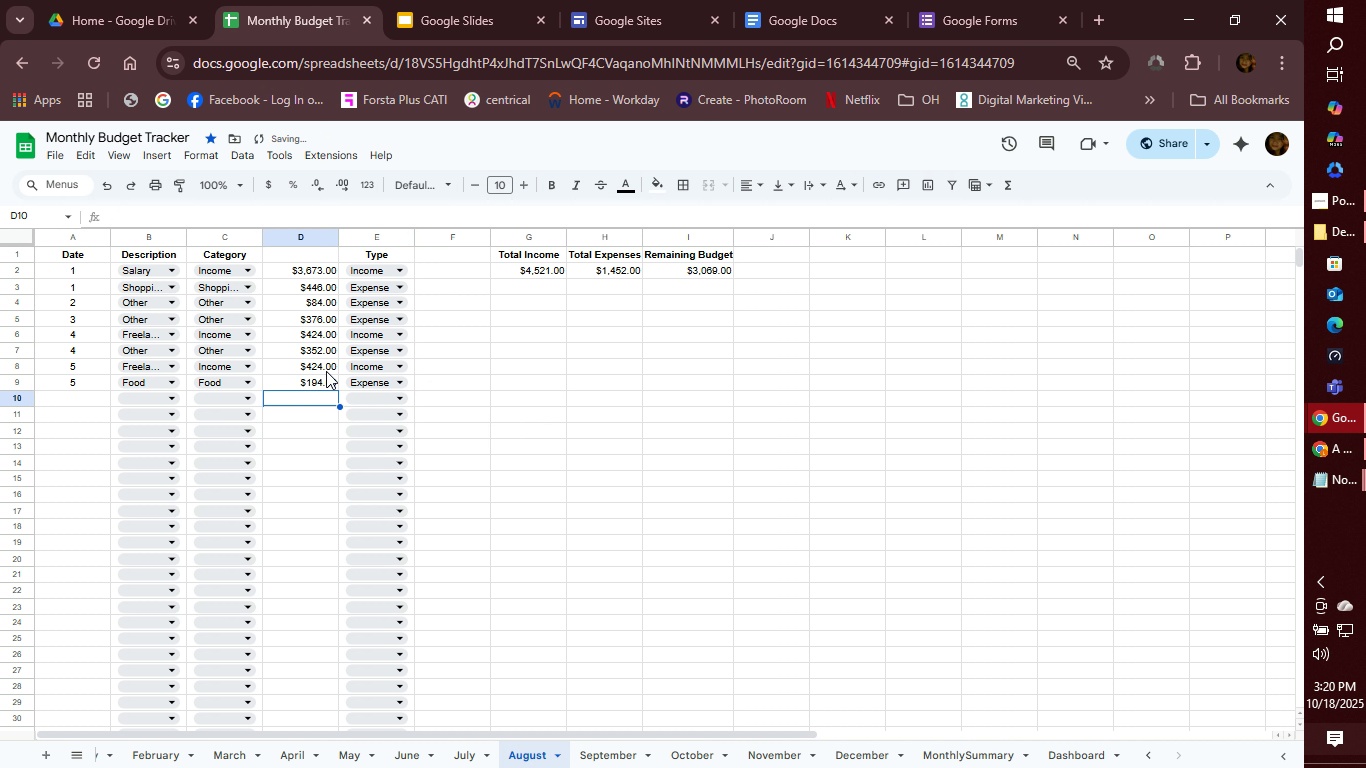 
key(ArrowLeft)
 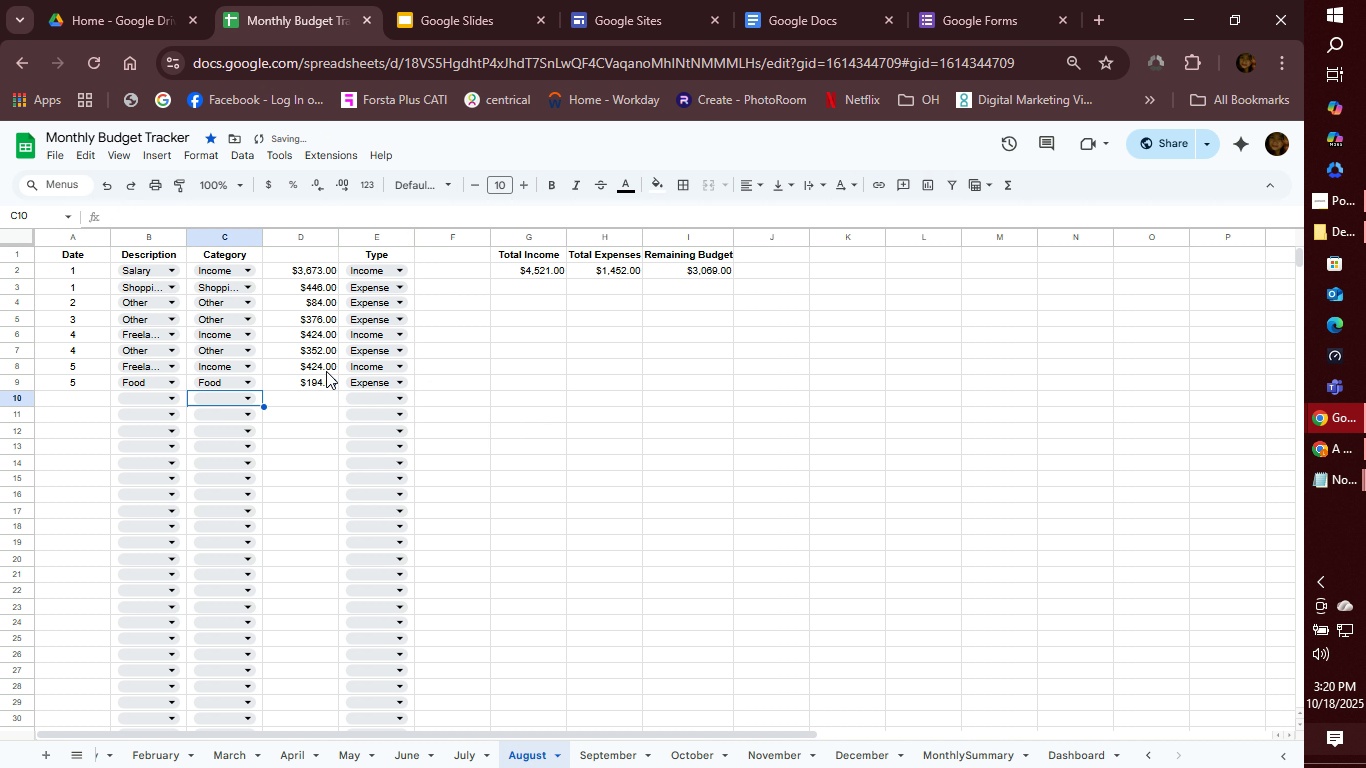 
key(ArrowLeft)
 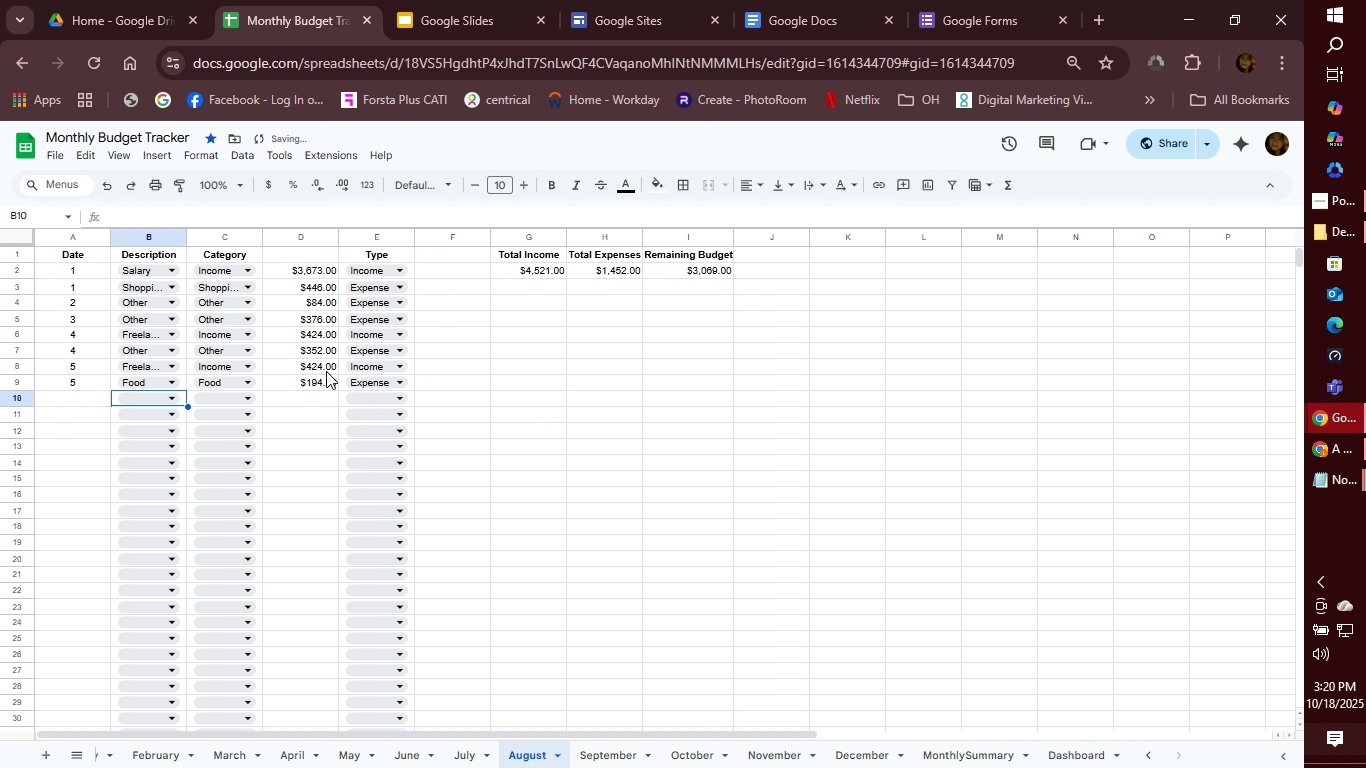 
key(ArrowLeft)
 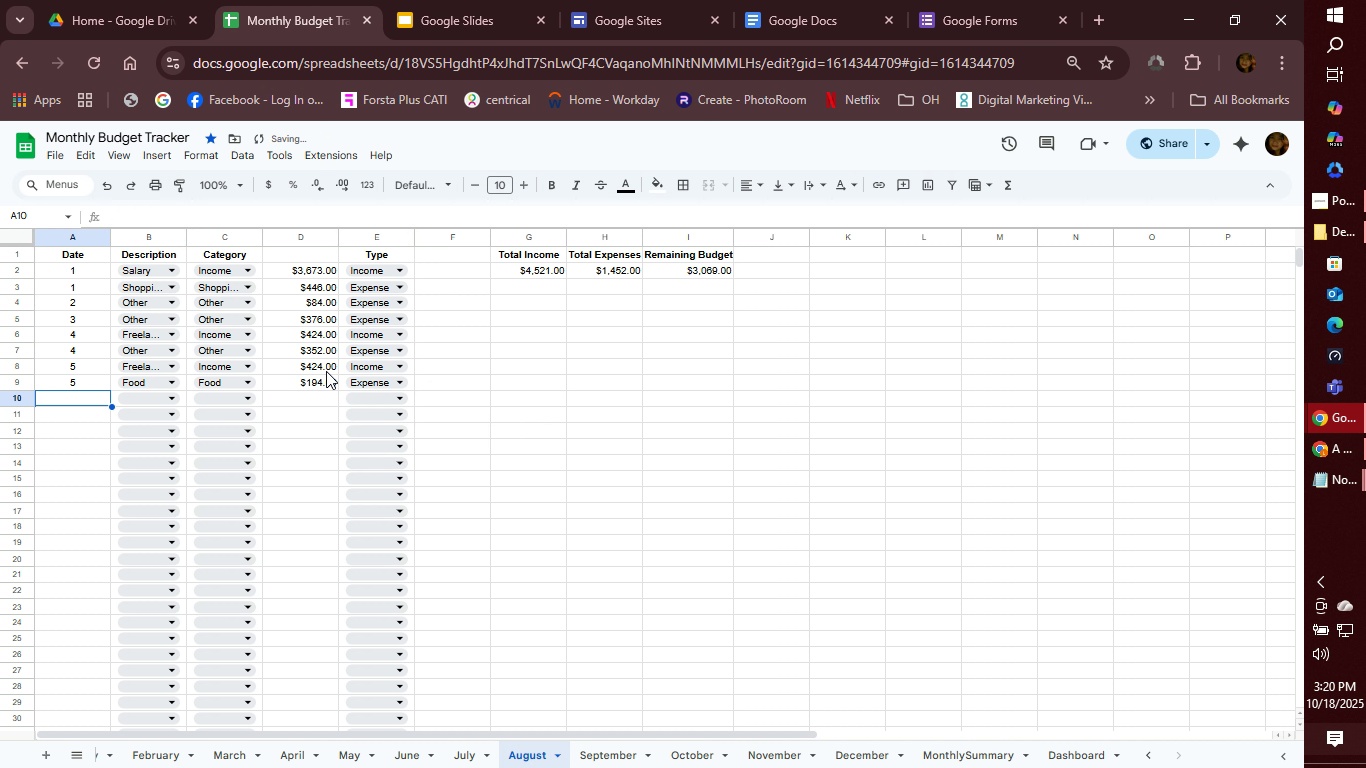 
key(ArrowLeft)
 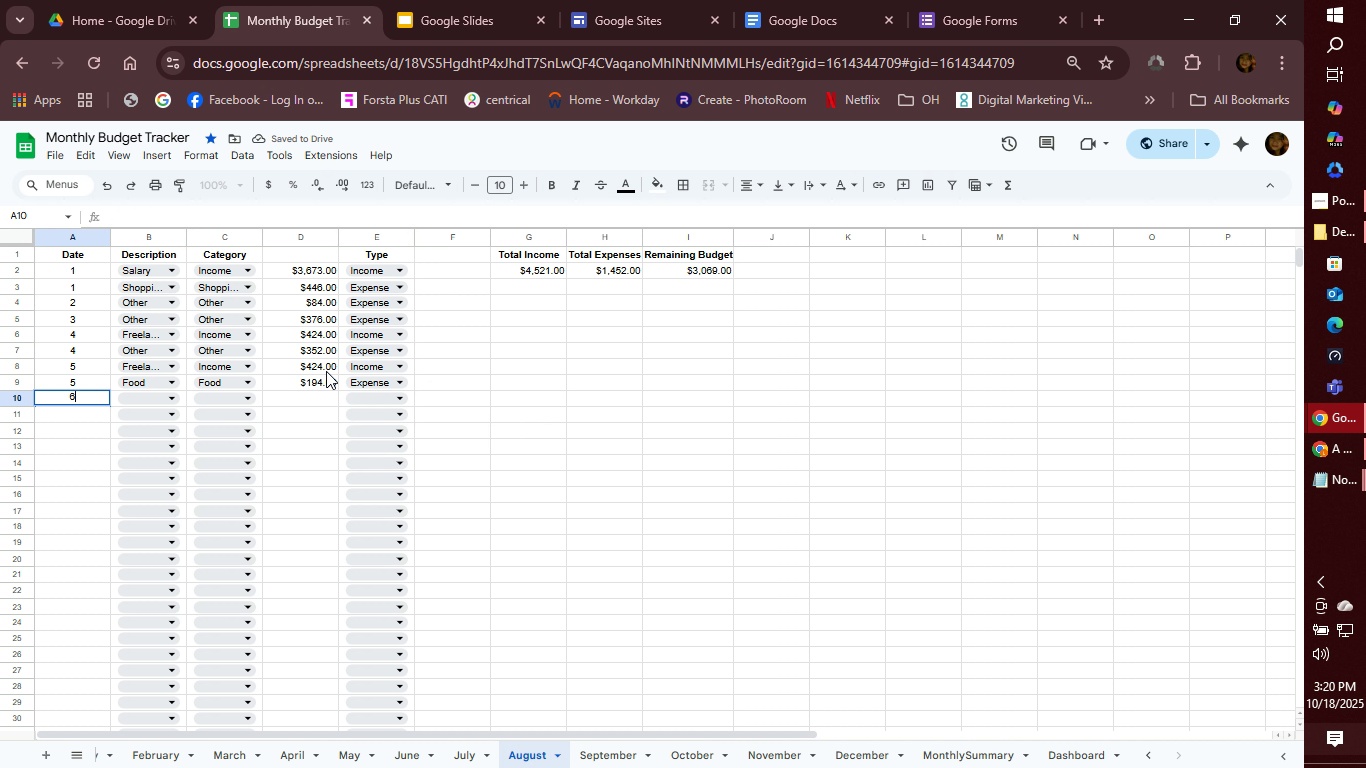 
type(6)
key(Tab)
type(bi)
key(Tab)
type(bi)
key(Tab)
 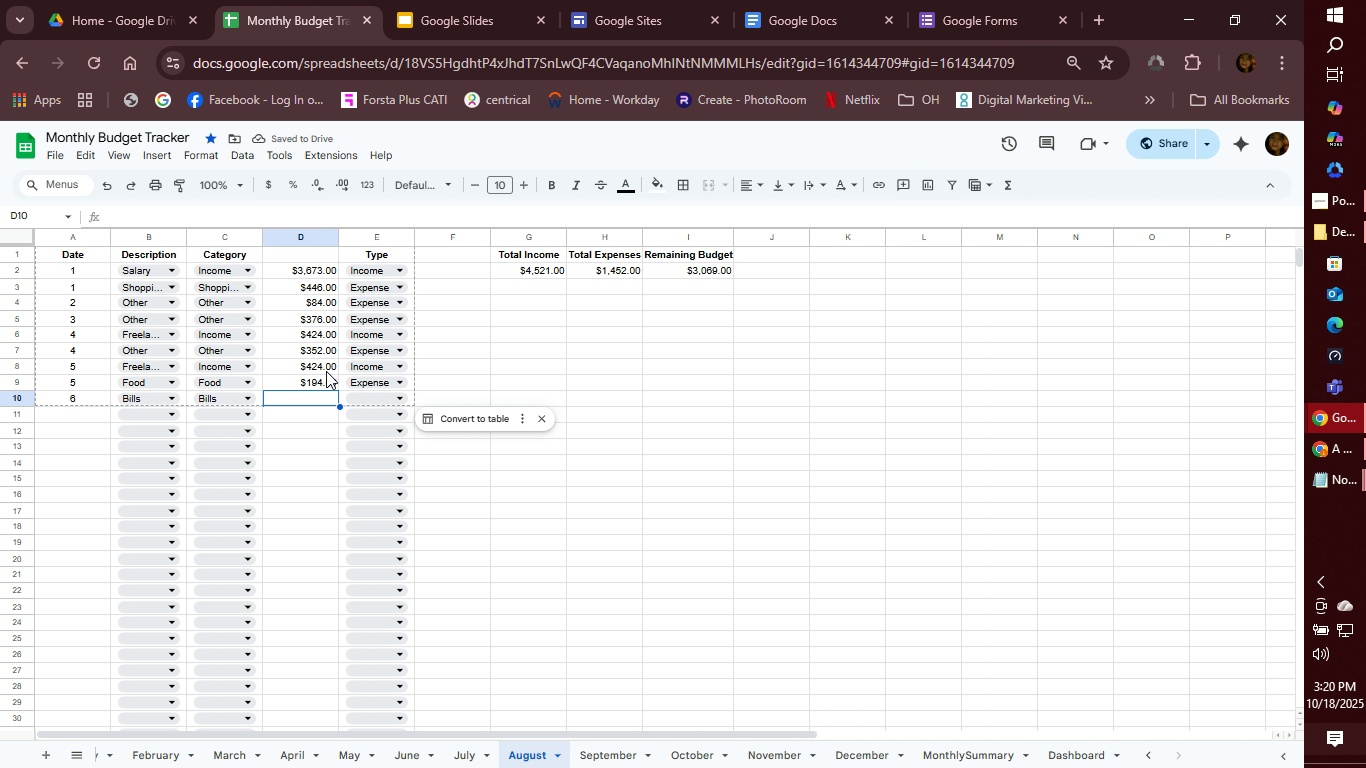 
type(311)
key(Tab)
type(e)
 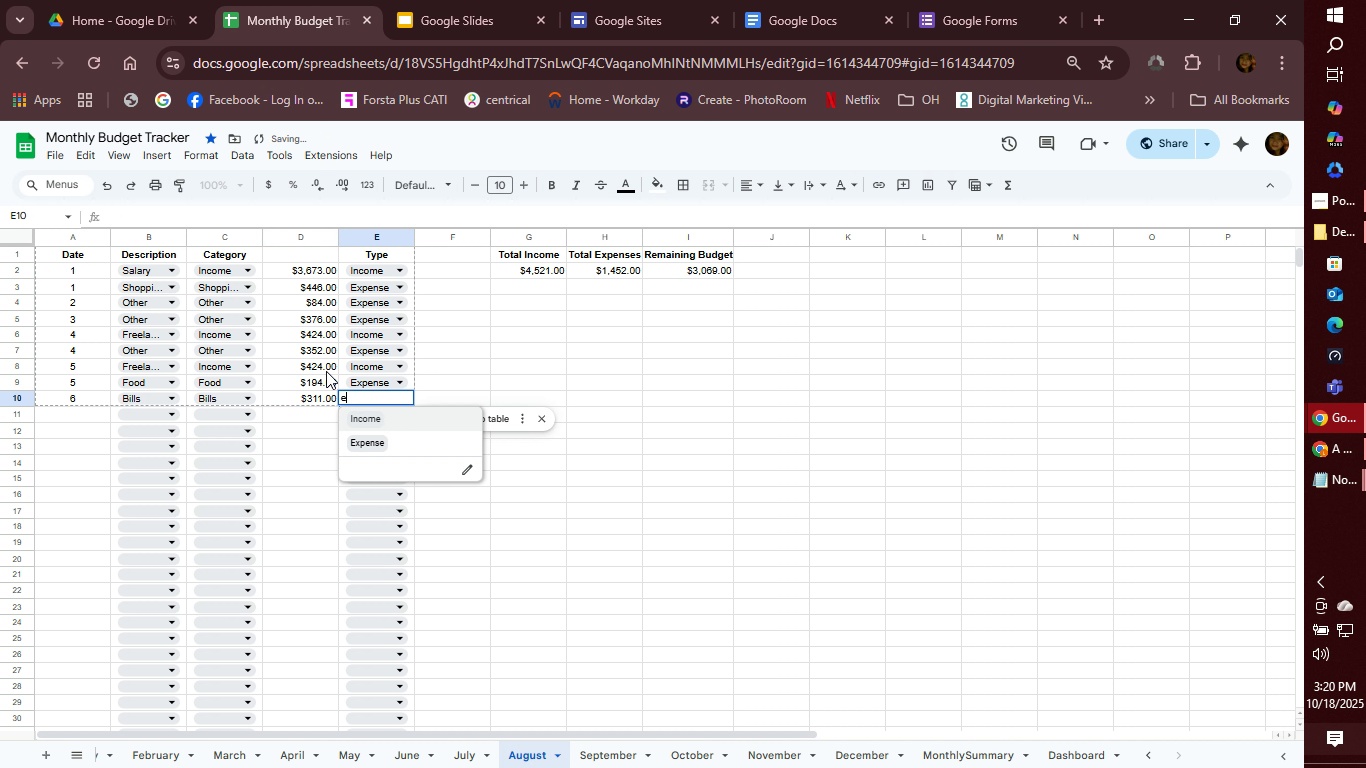 
key(Enter)
 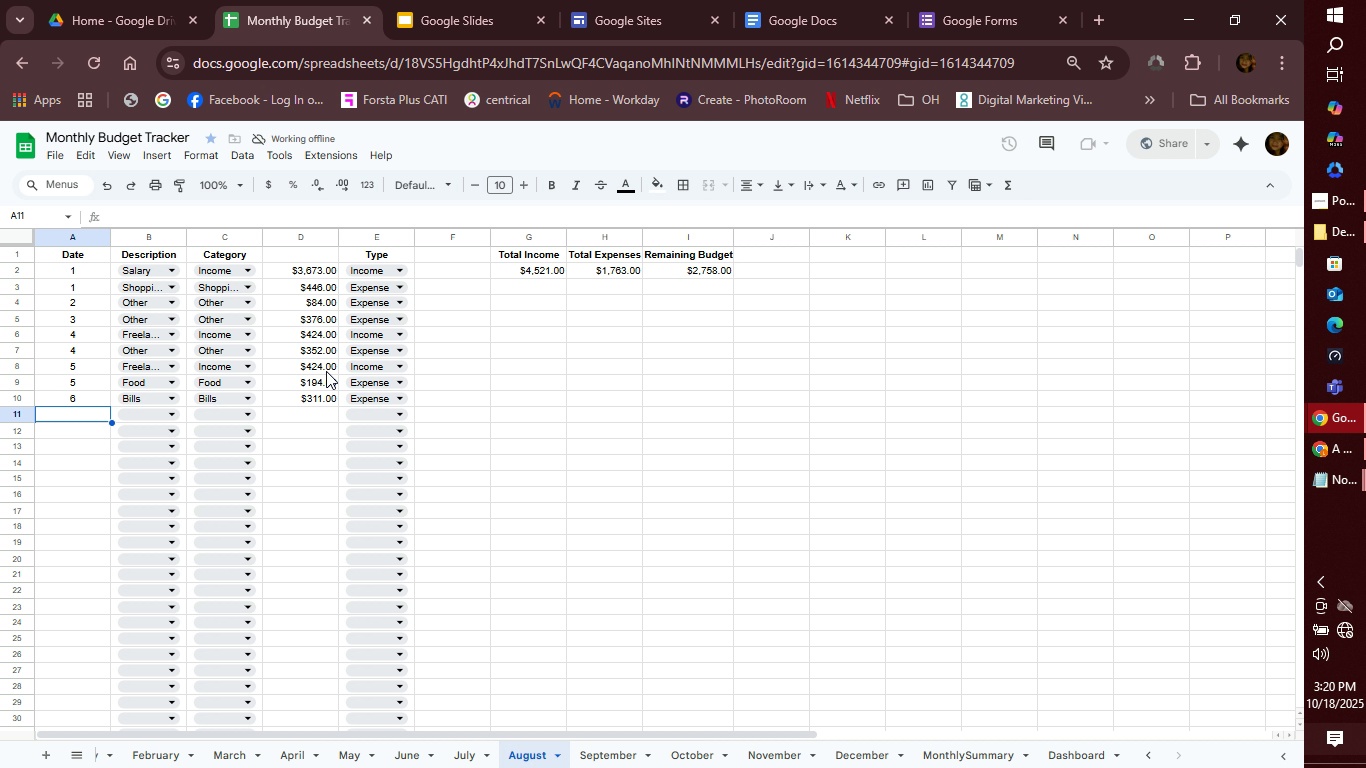 
wait(11.06)
 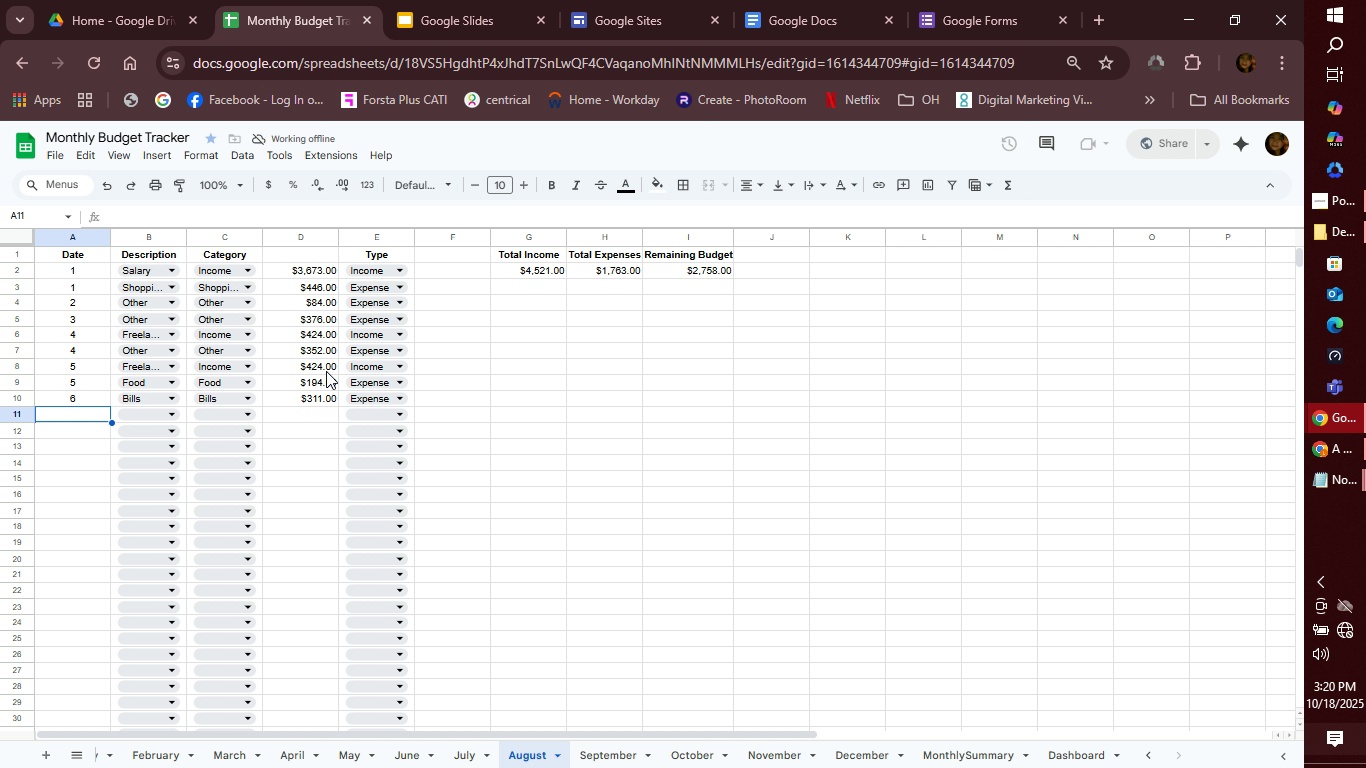 
key(7)
 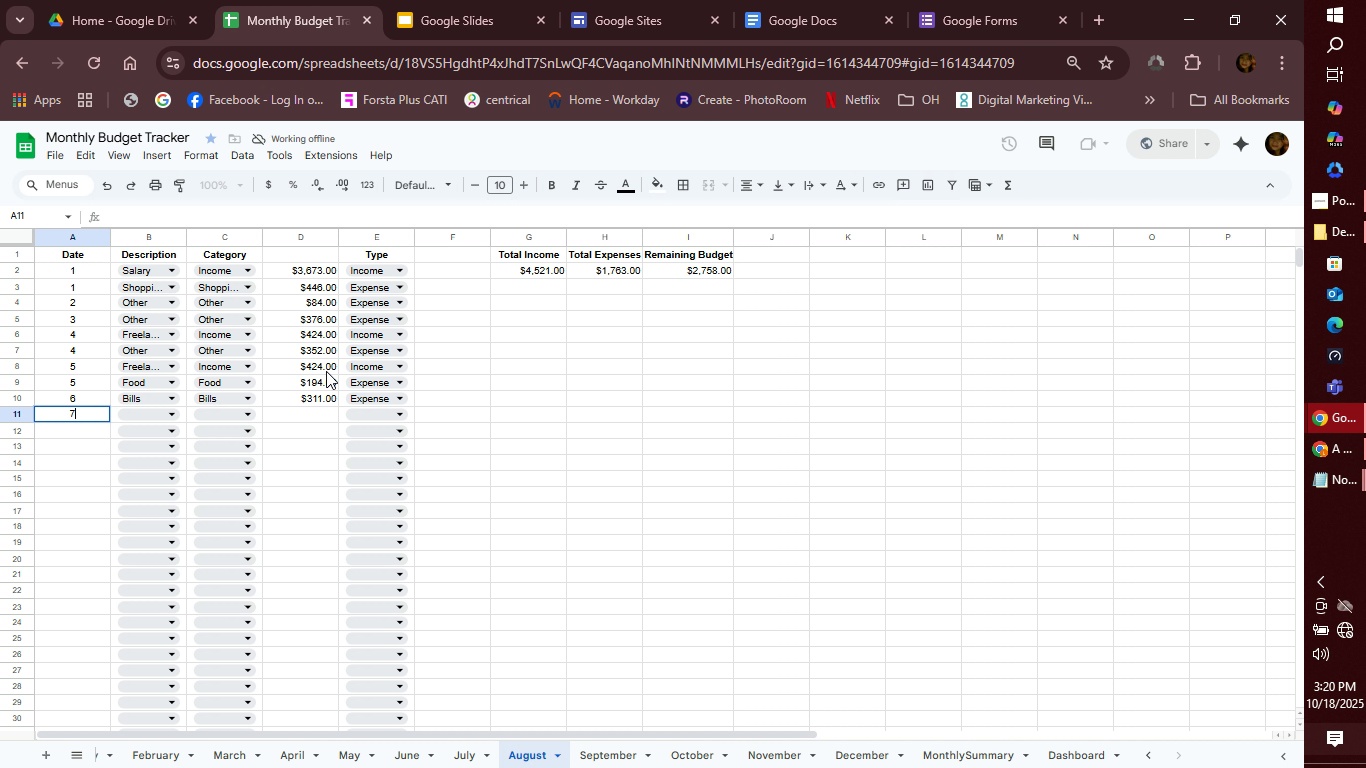 
key(Tab)
 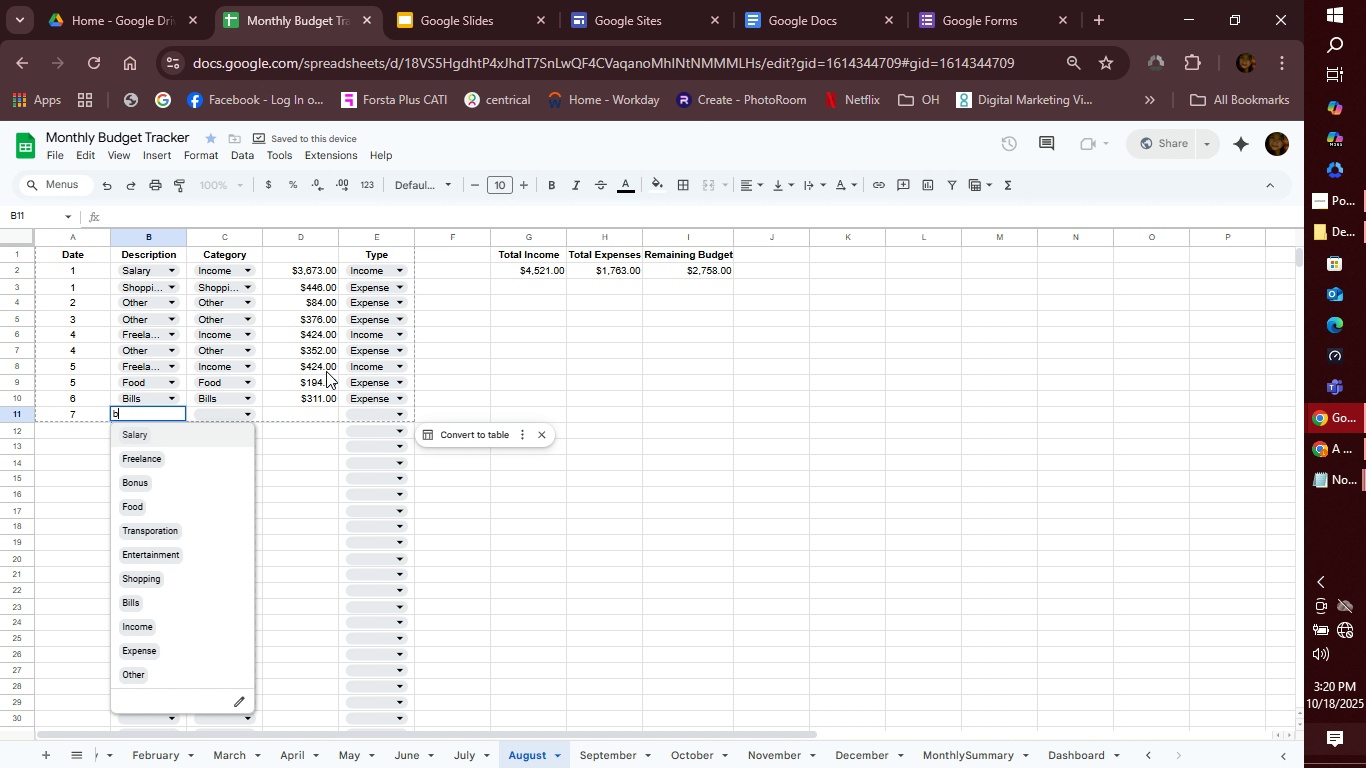 
type(bo)
key(Tab)
type(i)
key(Tab)
 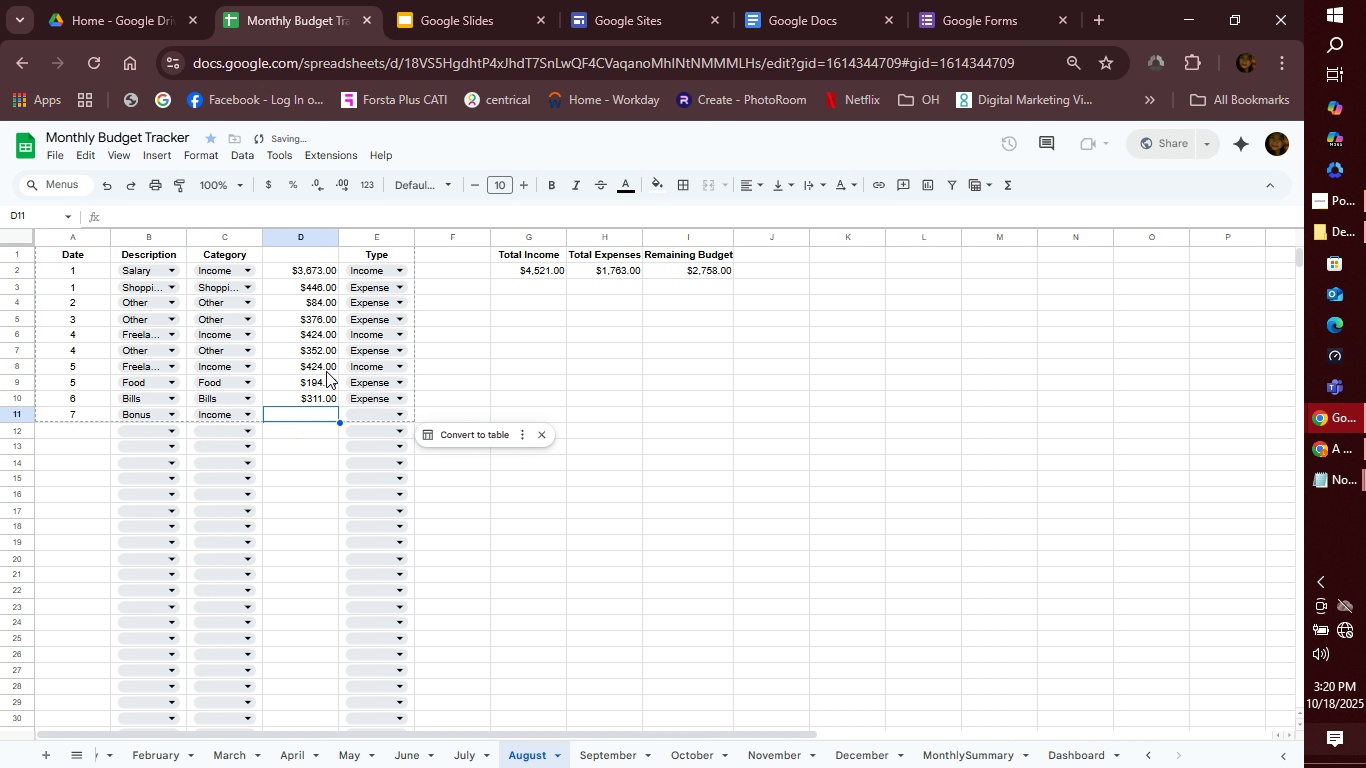 
hold_key(key=N, duration=7.24)
 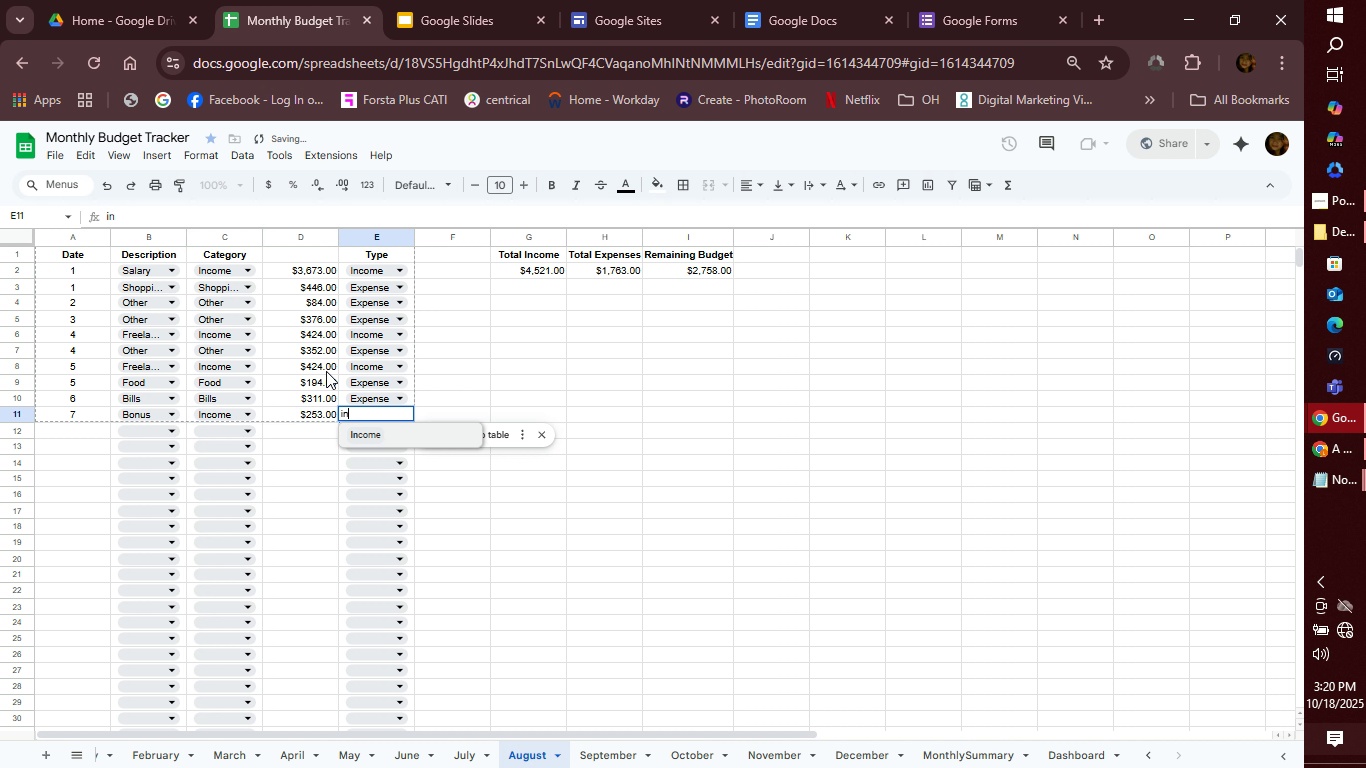 
type(253)
key(Tab)
type(i)
 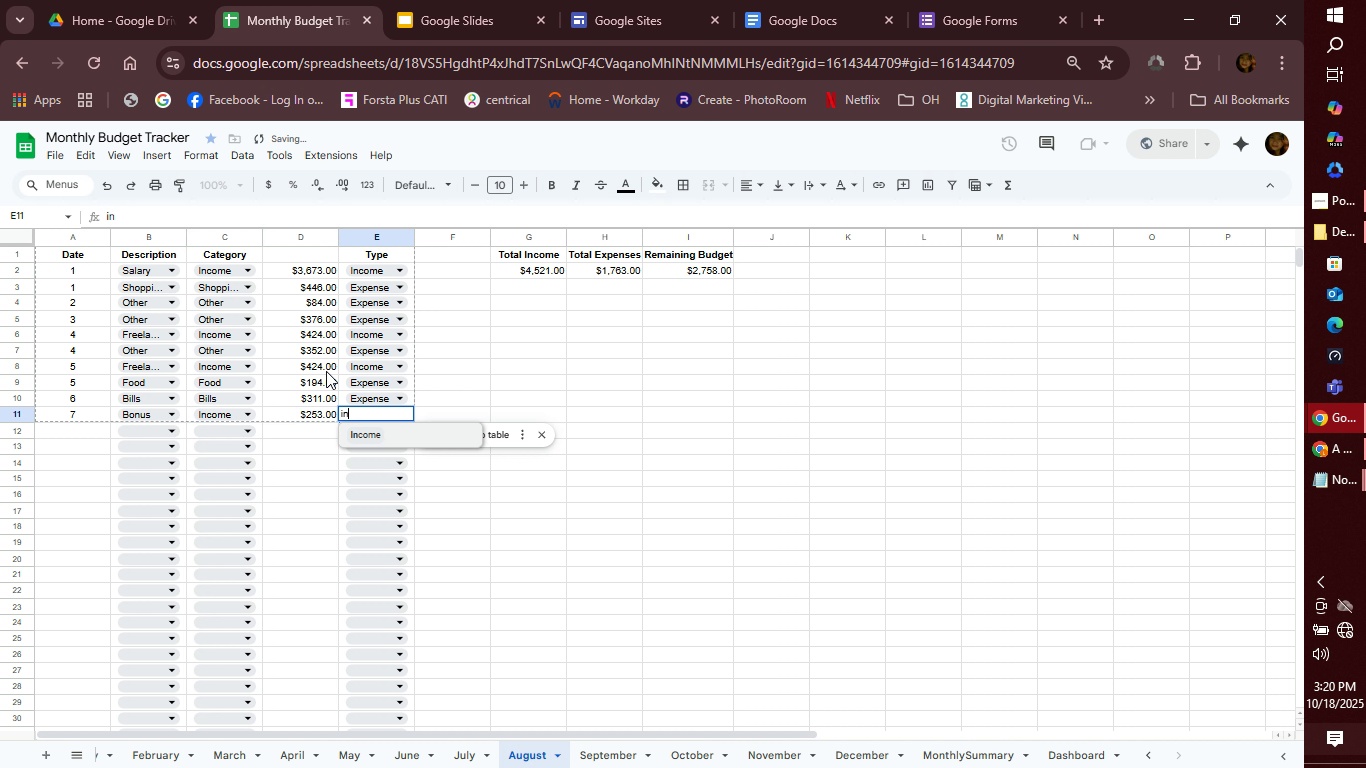 
key(Enter)
 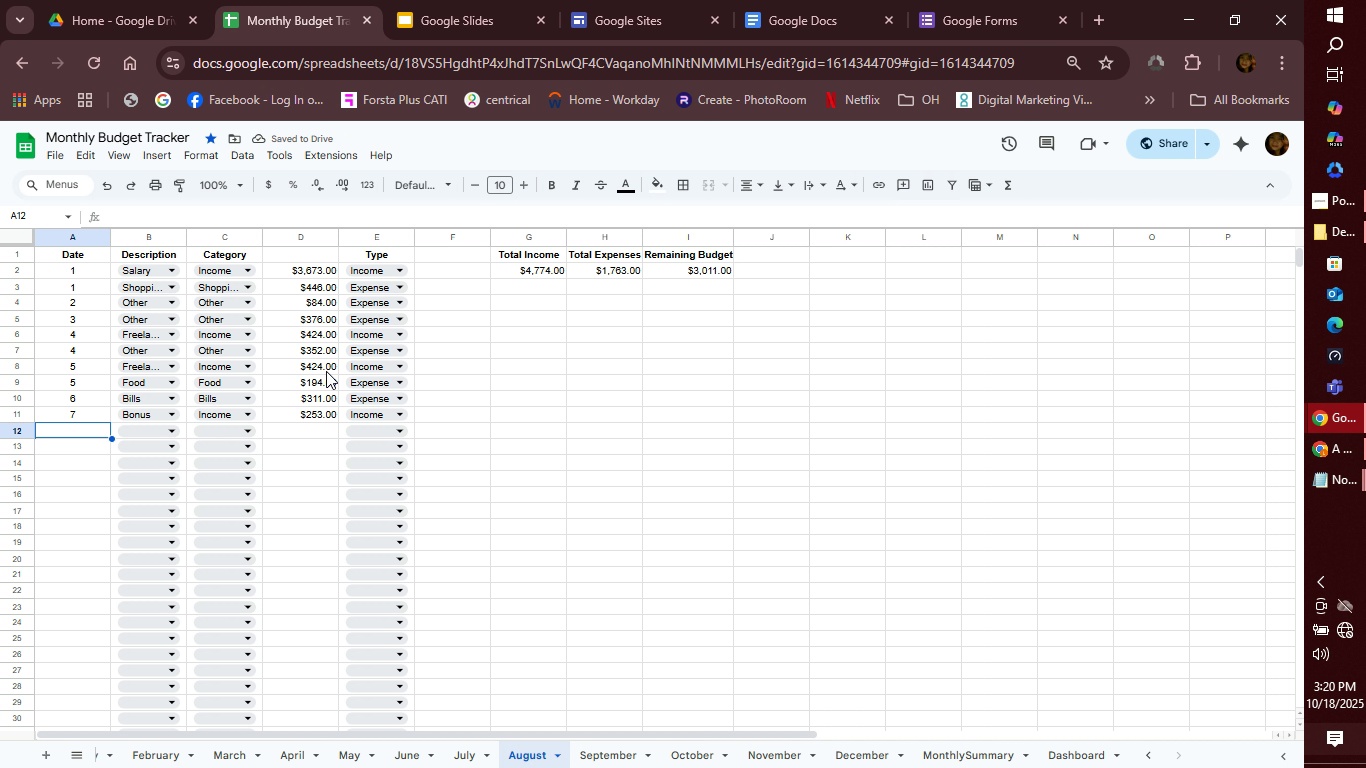 
key(Tab)
type(7sh)
key(Tab)
type(h)
key(Tab)
 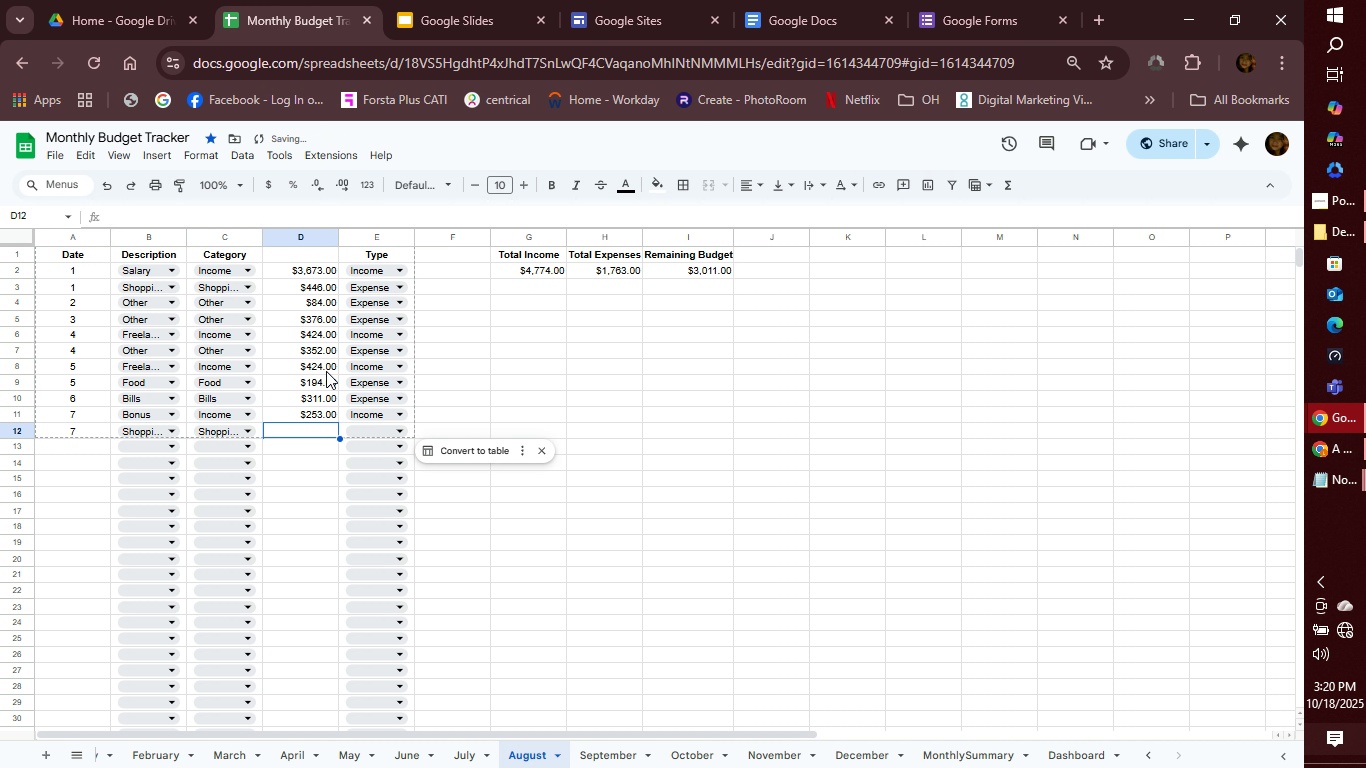 
type(496)
key(Tab)
type(e)
 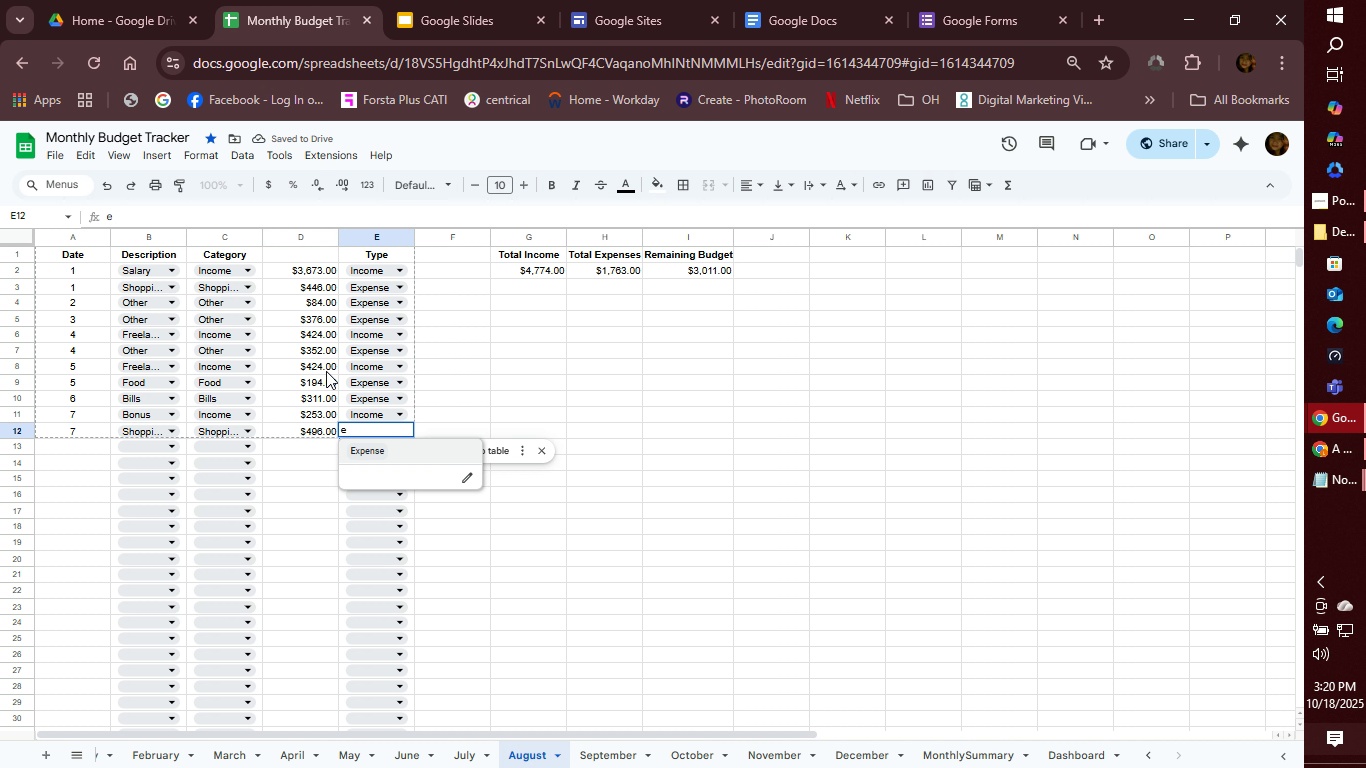 
key(Enter)
 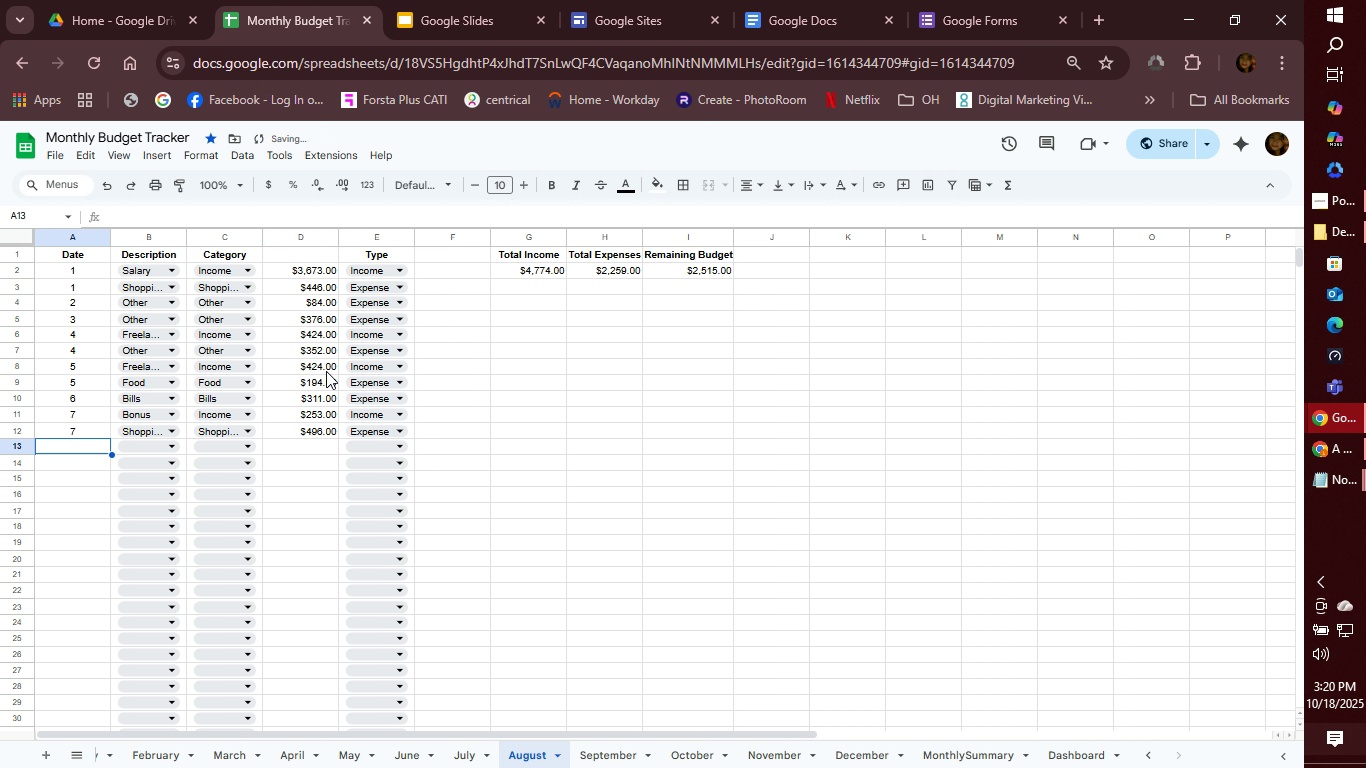 
key(8)
 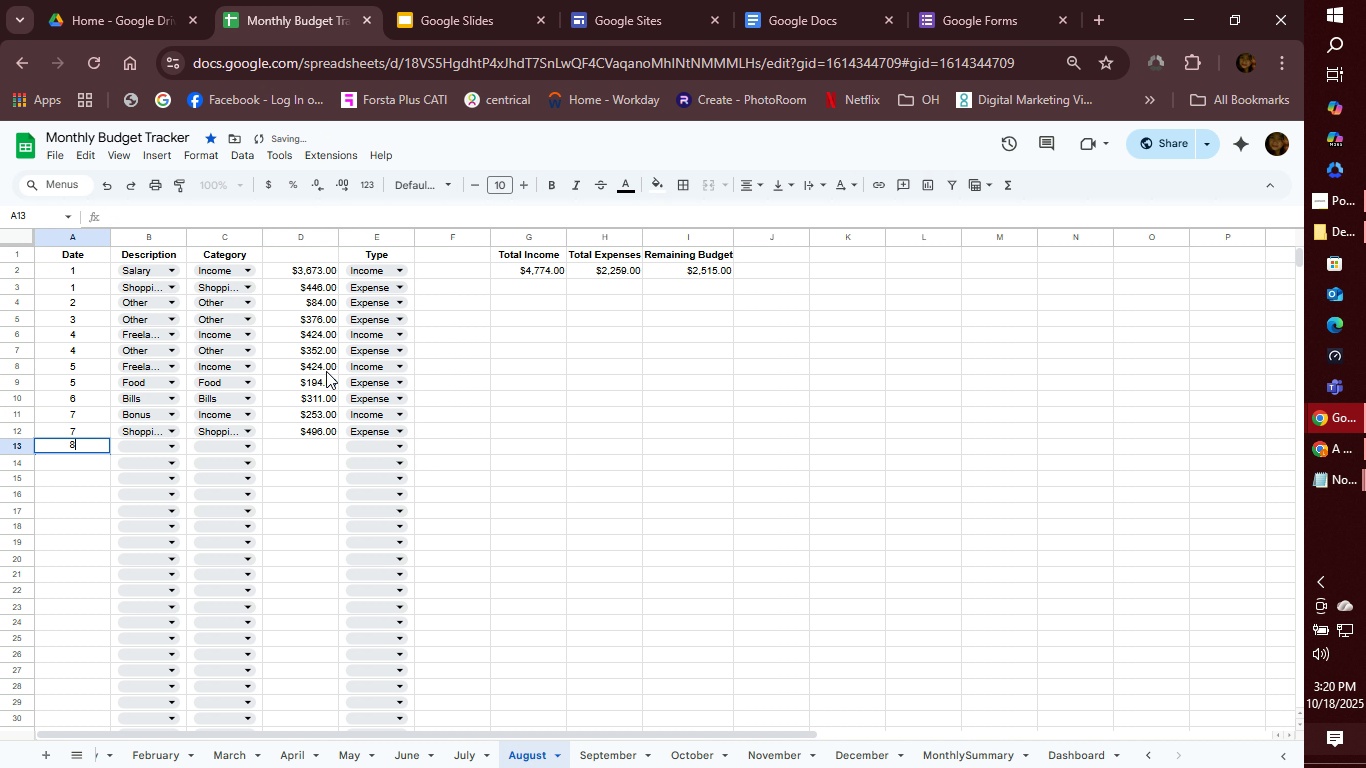 
key(Tab)
 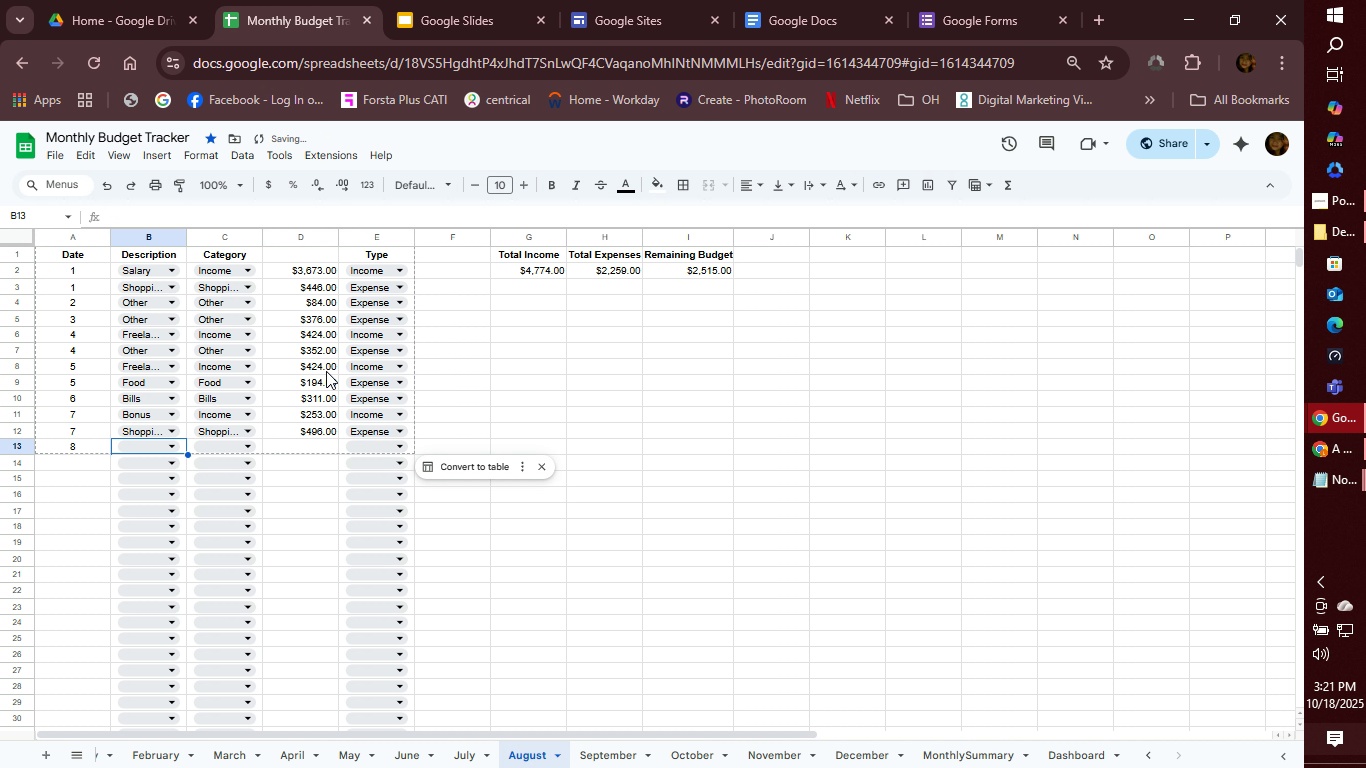 
hold_key(key=F, duration=0.48)
 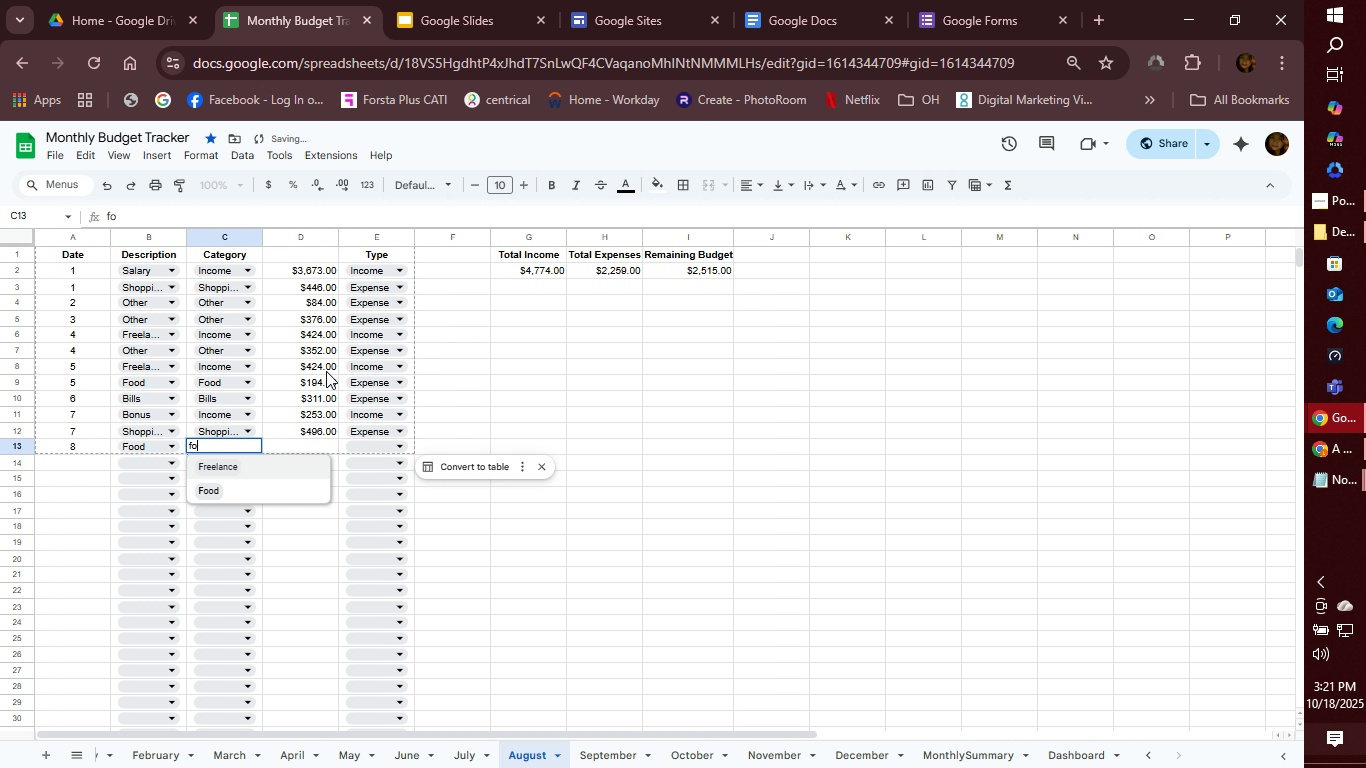 
hold_key(key=O, duration=0.32)
 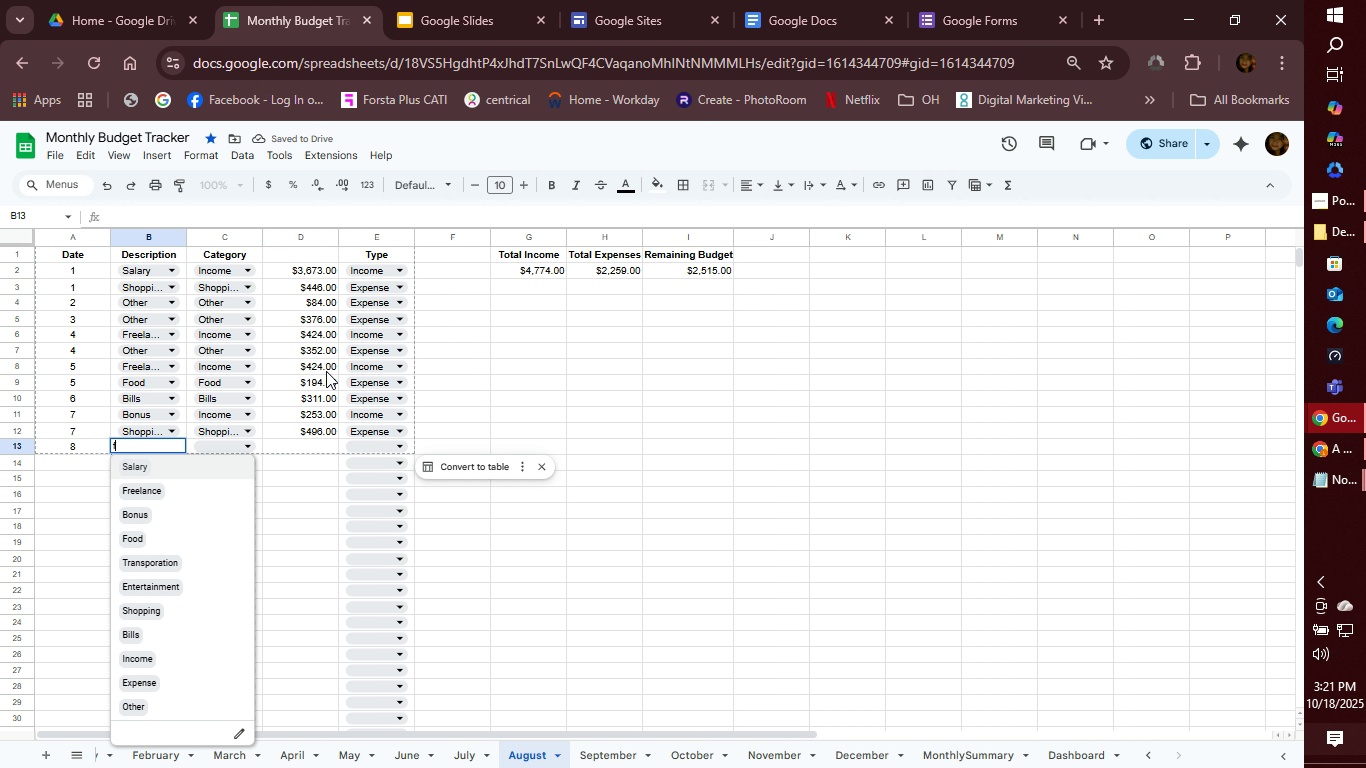 
key(Tab)
 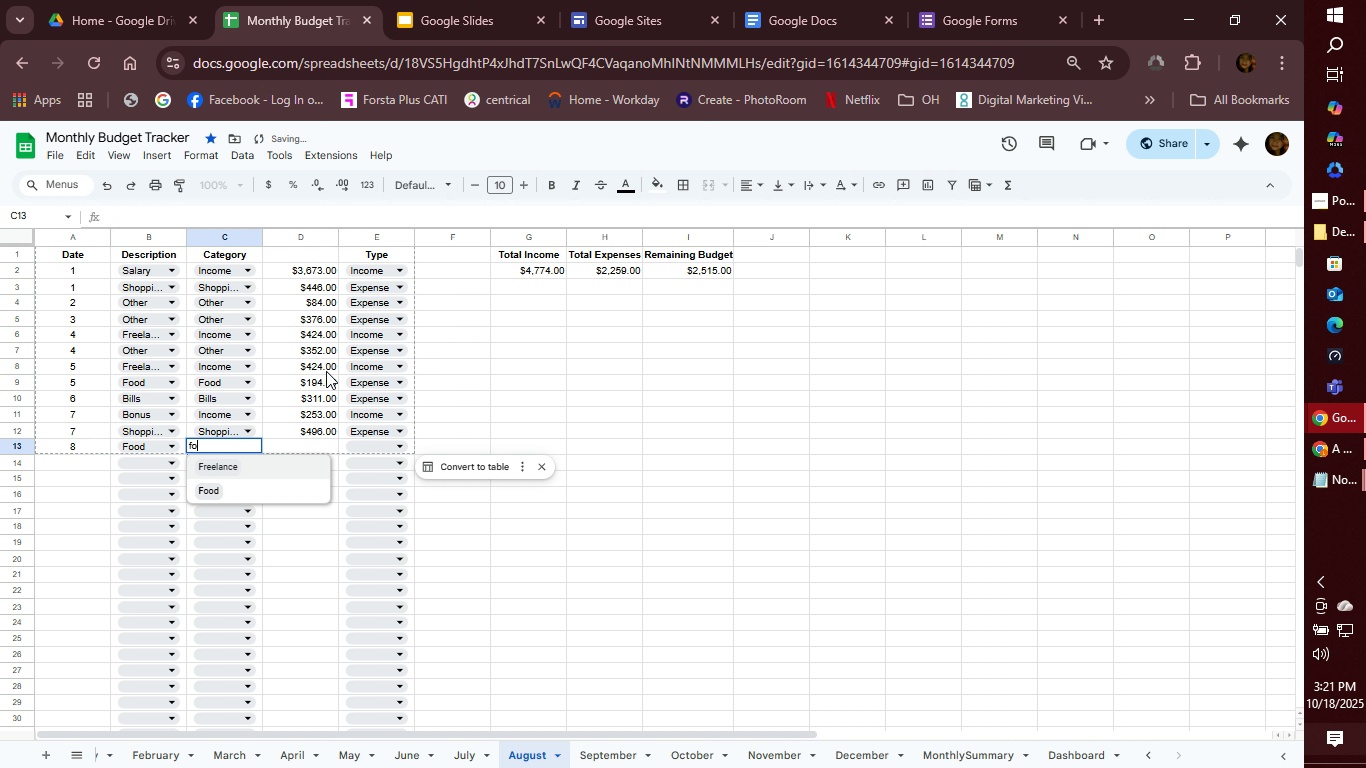 
key(O)
 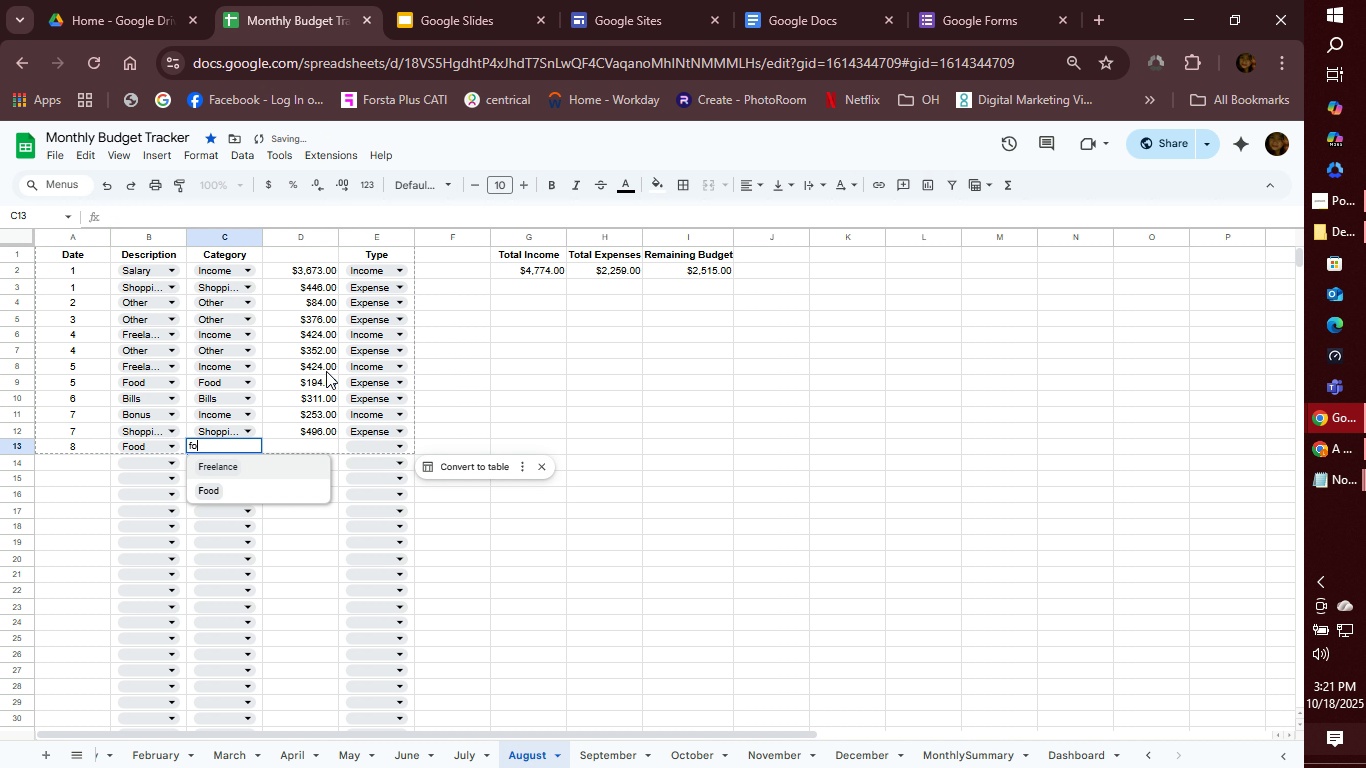 
key(Tab)
 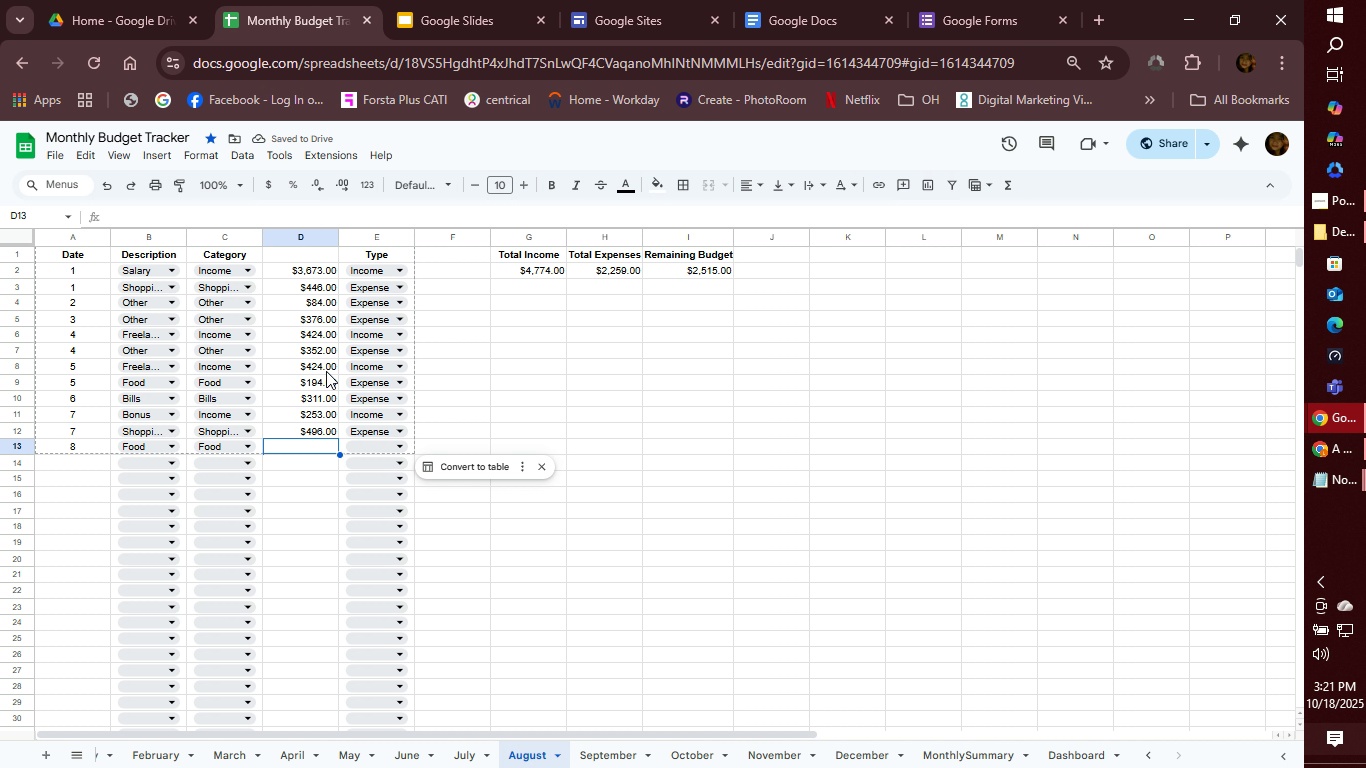 
type(536)
 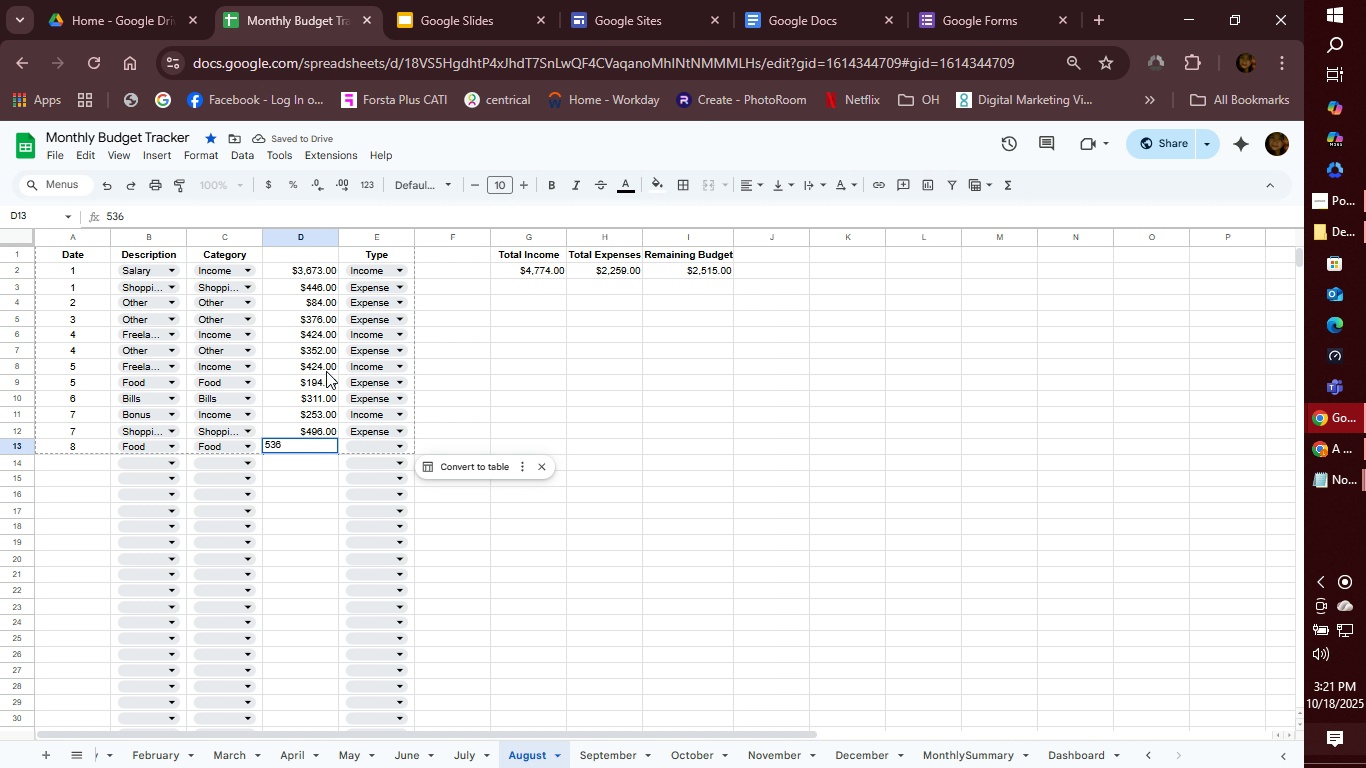 
key(Enter)
 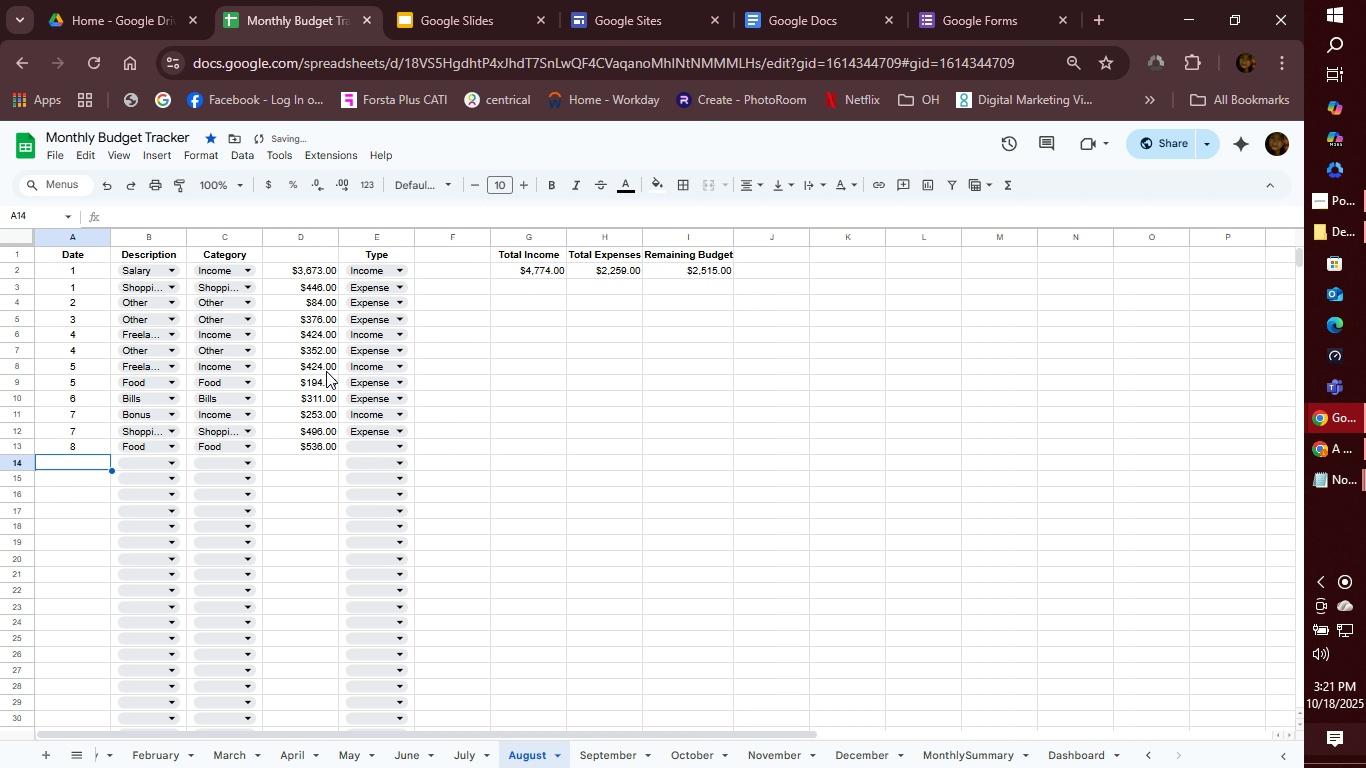 
type(9)
key(Tab)
type(free)
key(Tab)
type(in)
key(Tab)
 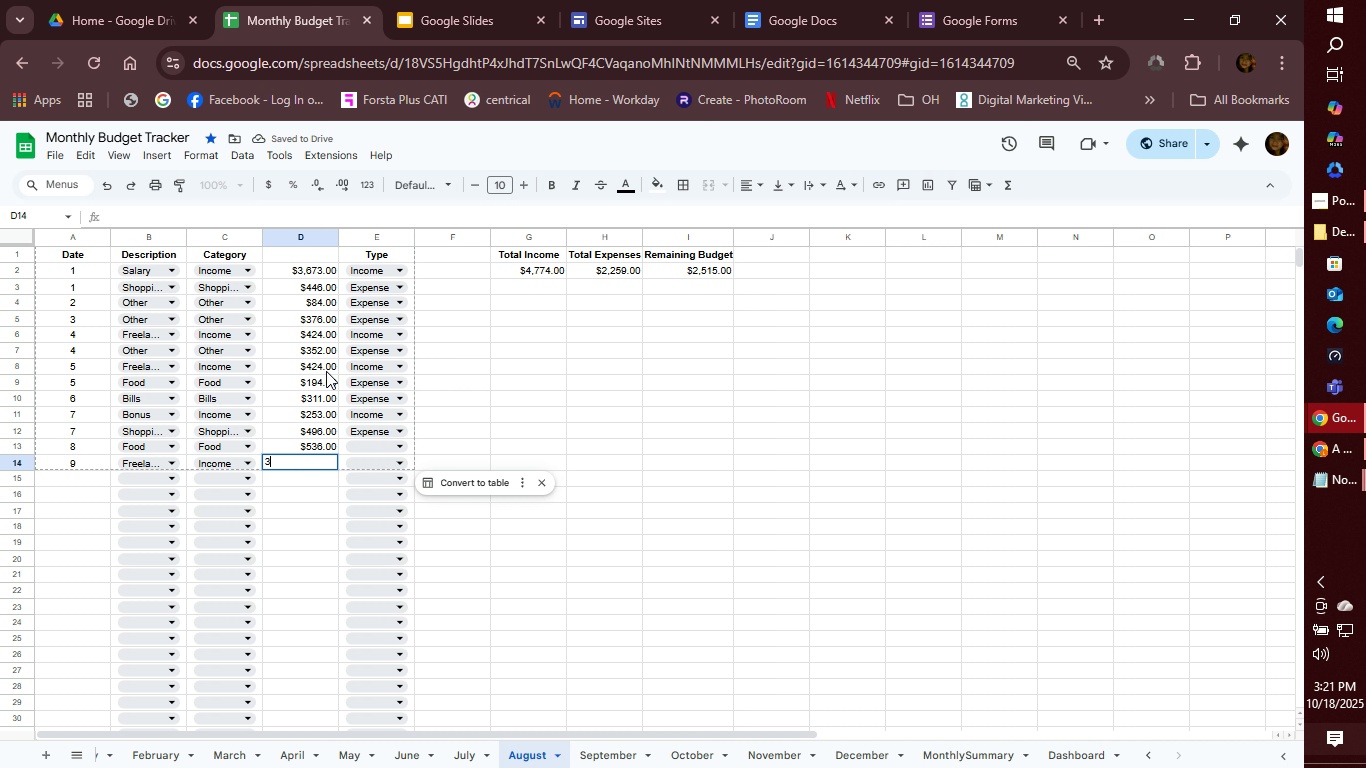 
type(343)
 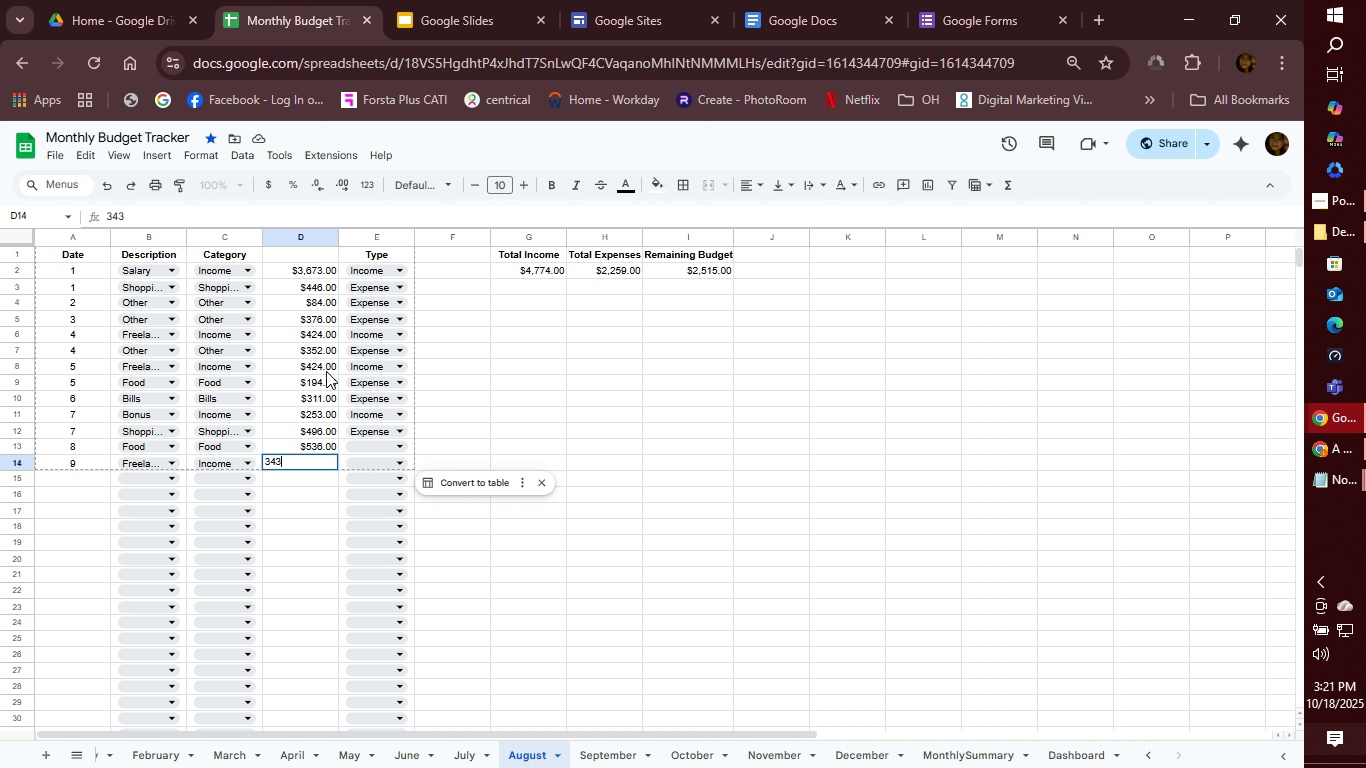 
wait(5.68)
 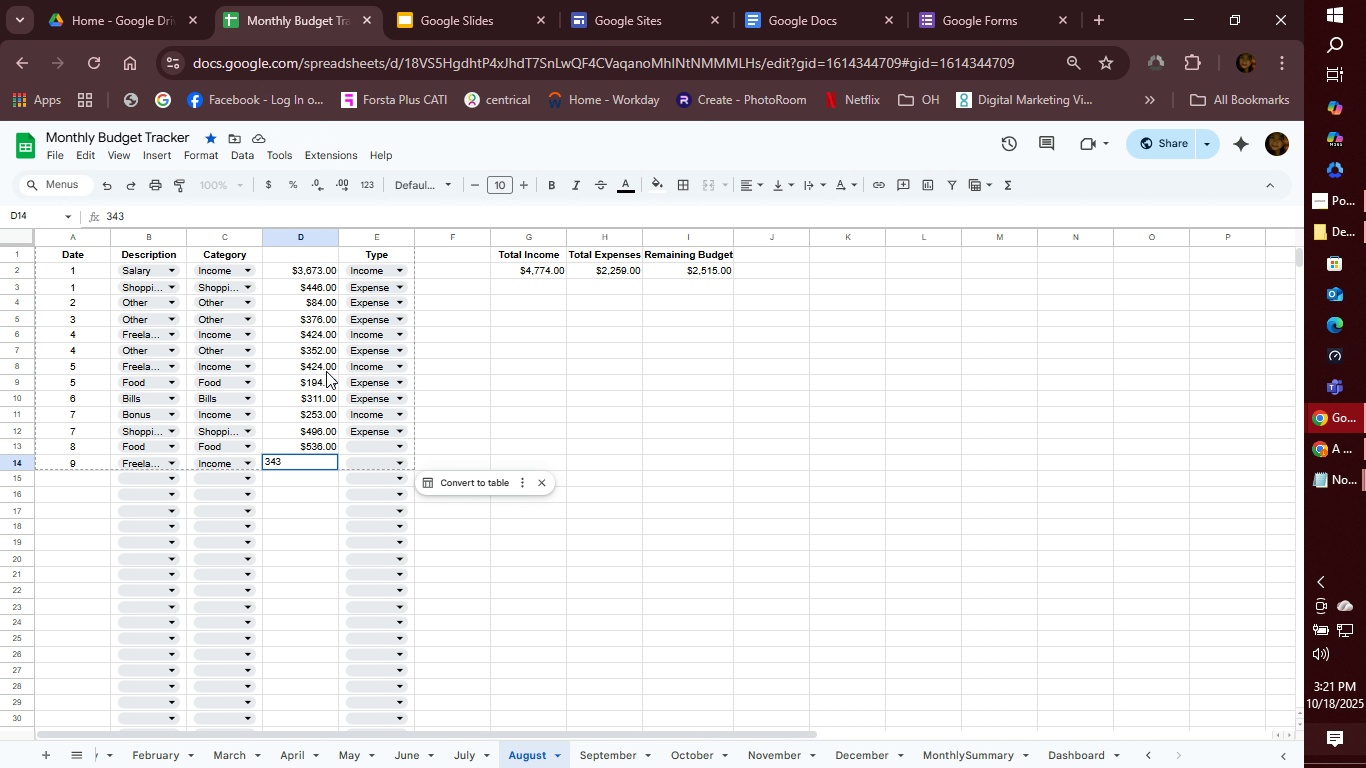 
key(Tab)
type(in)
 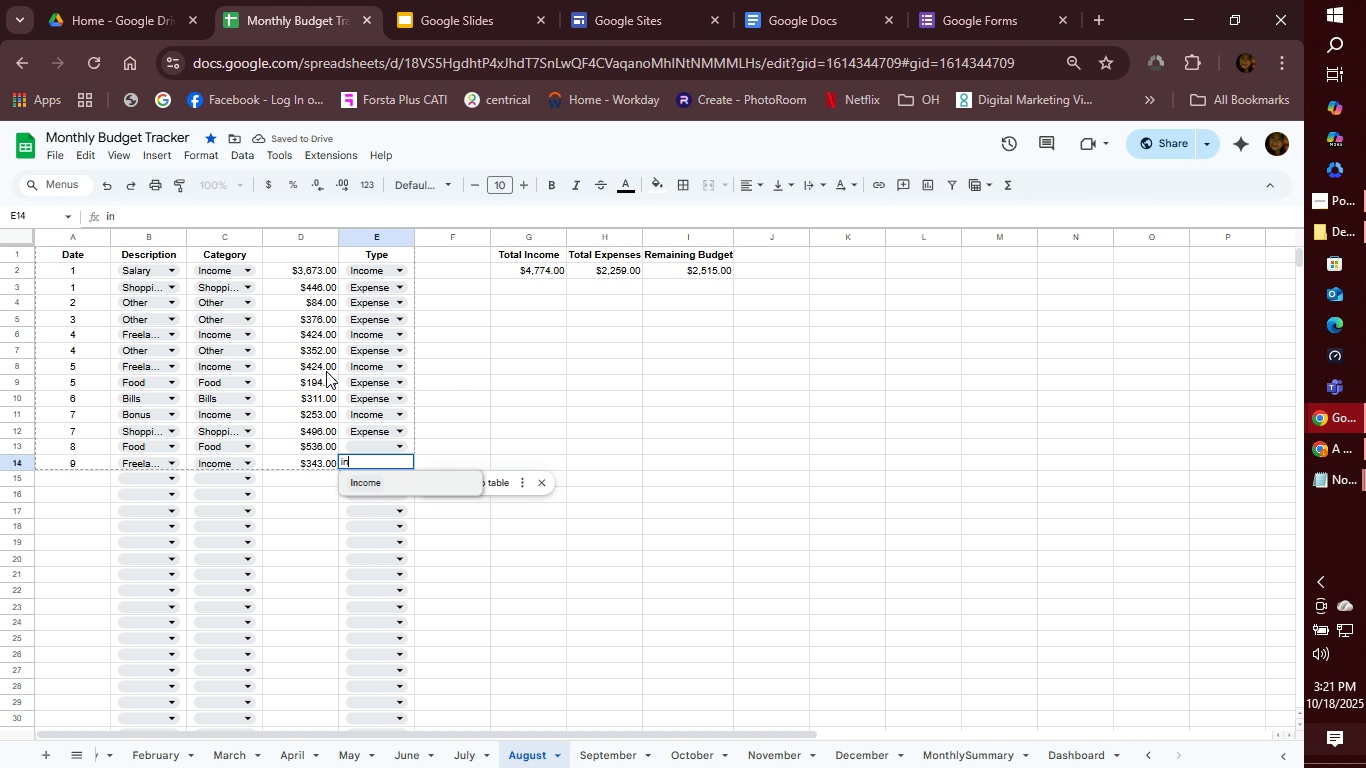 
key(Enter)
 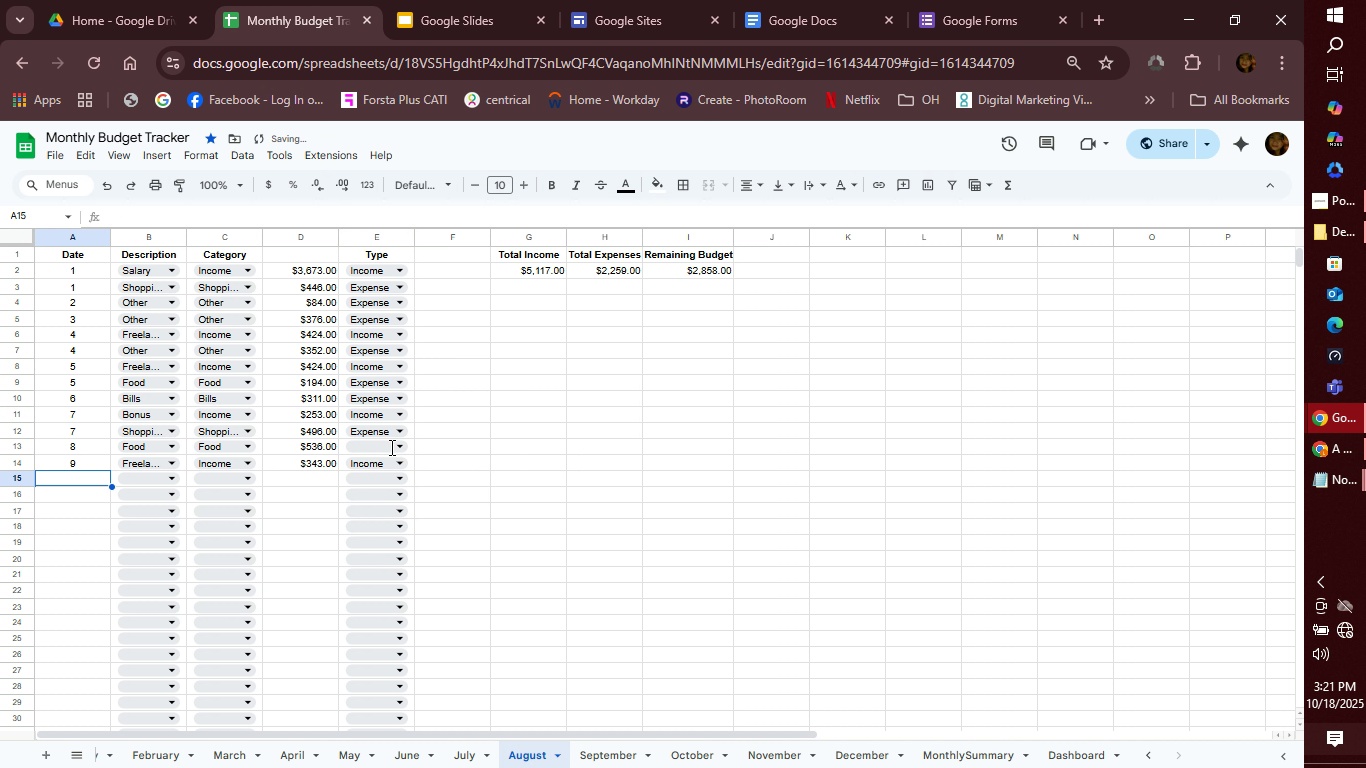 
left_click([400, 450])
 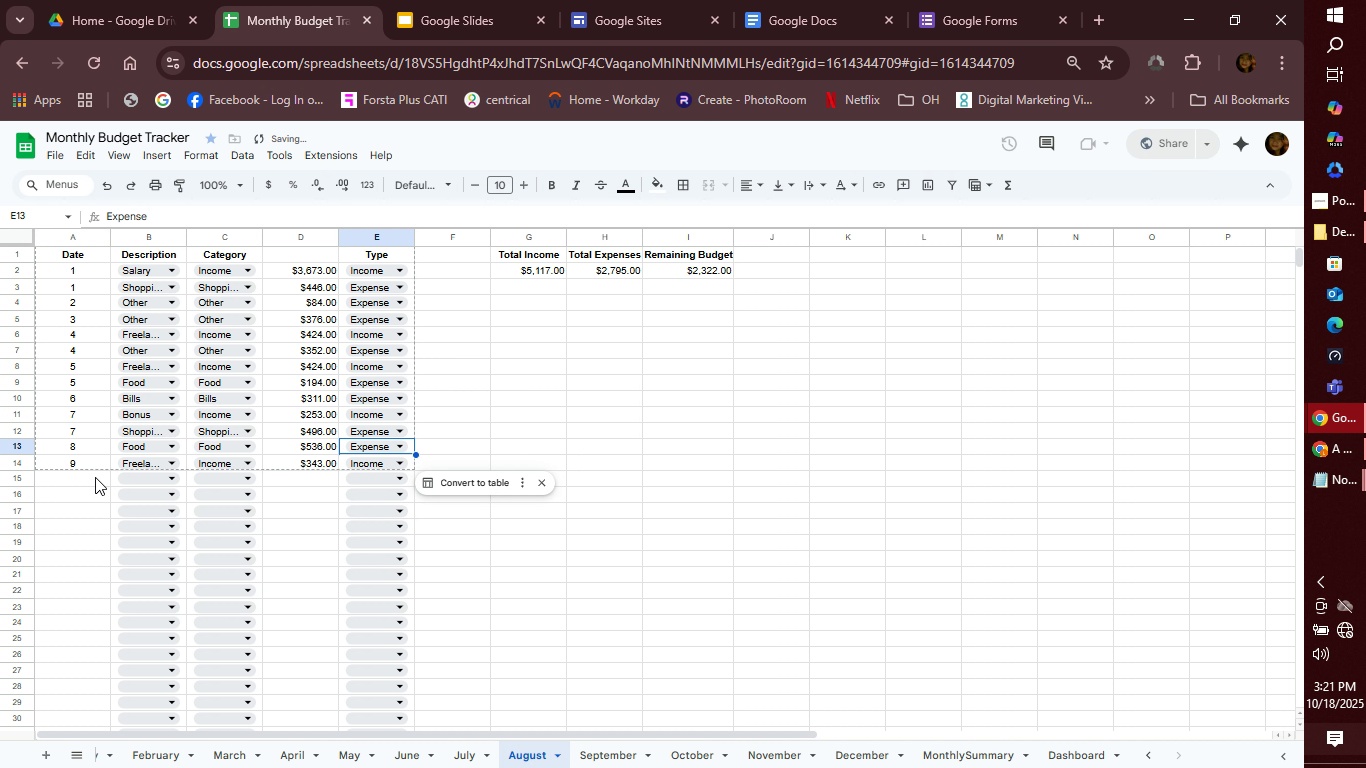 
left_click([95, 477])
 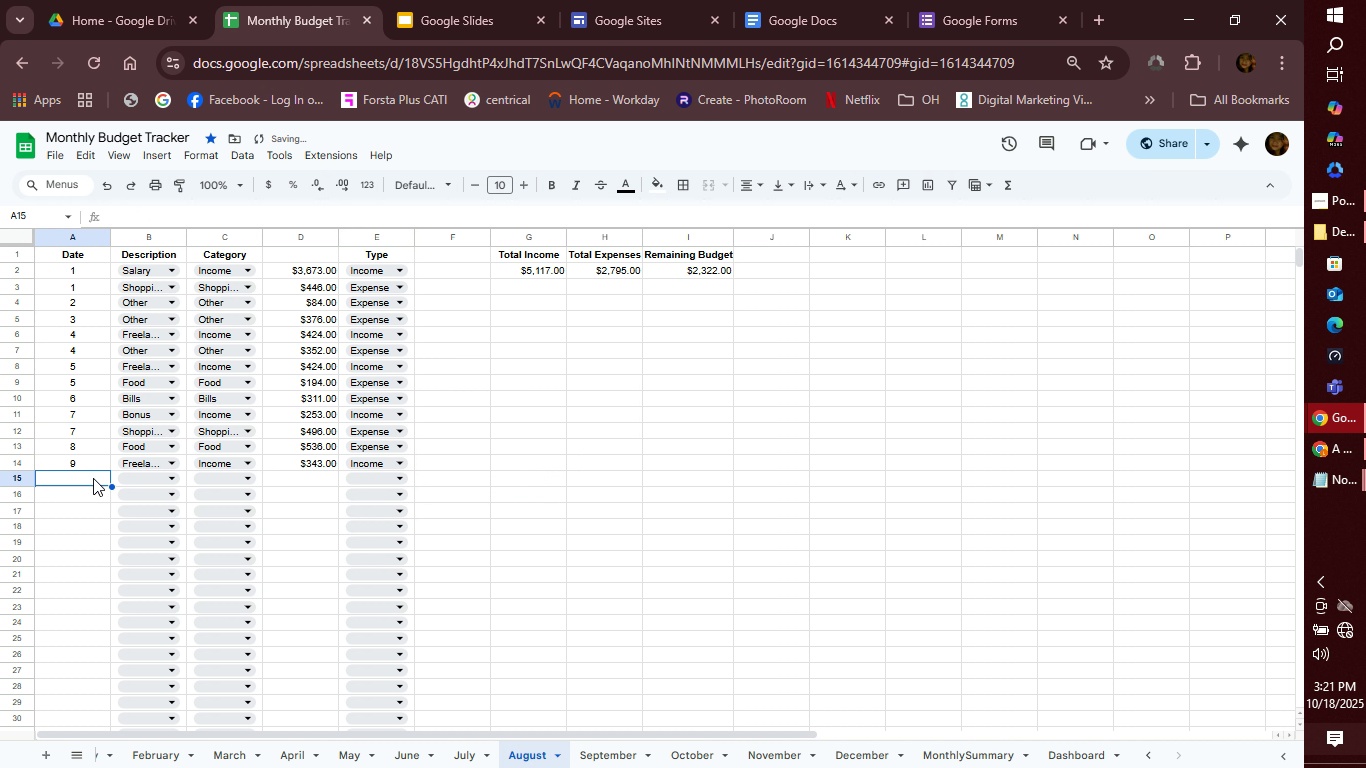 
key(9)
 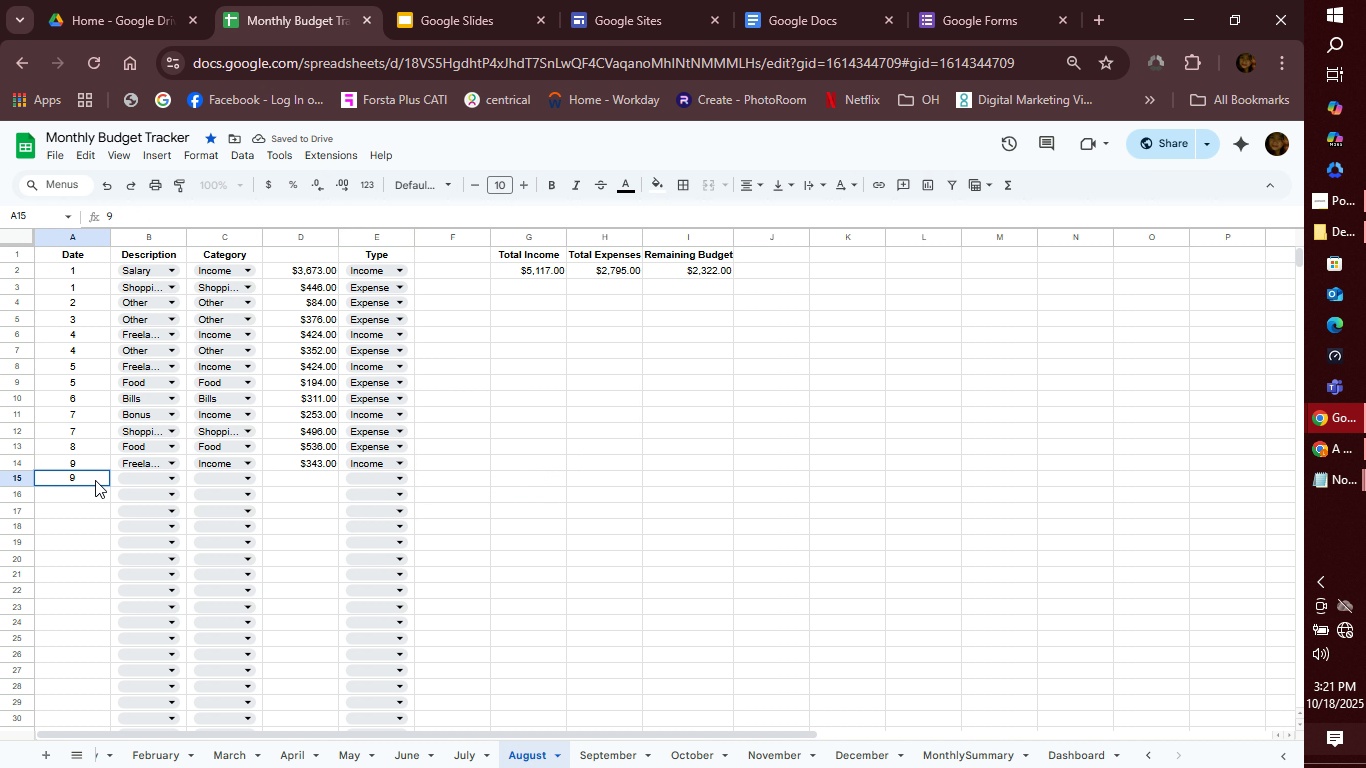 
key(Tab)
 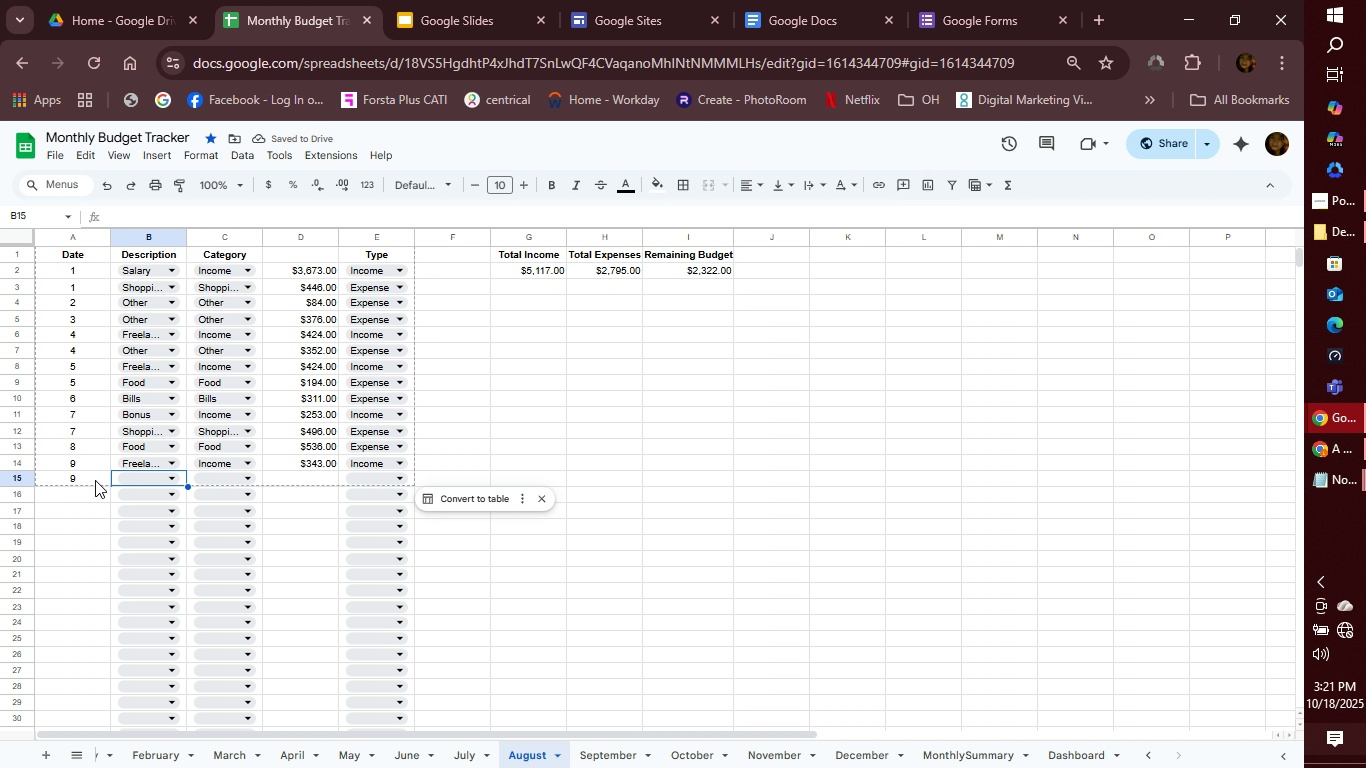 
key(B)
 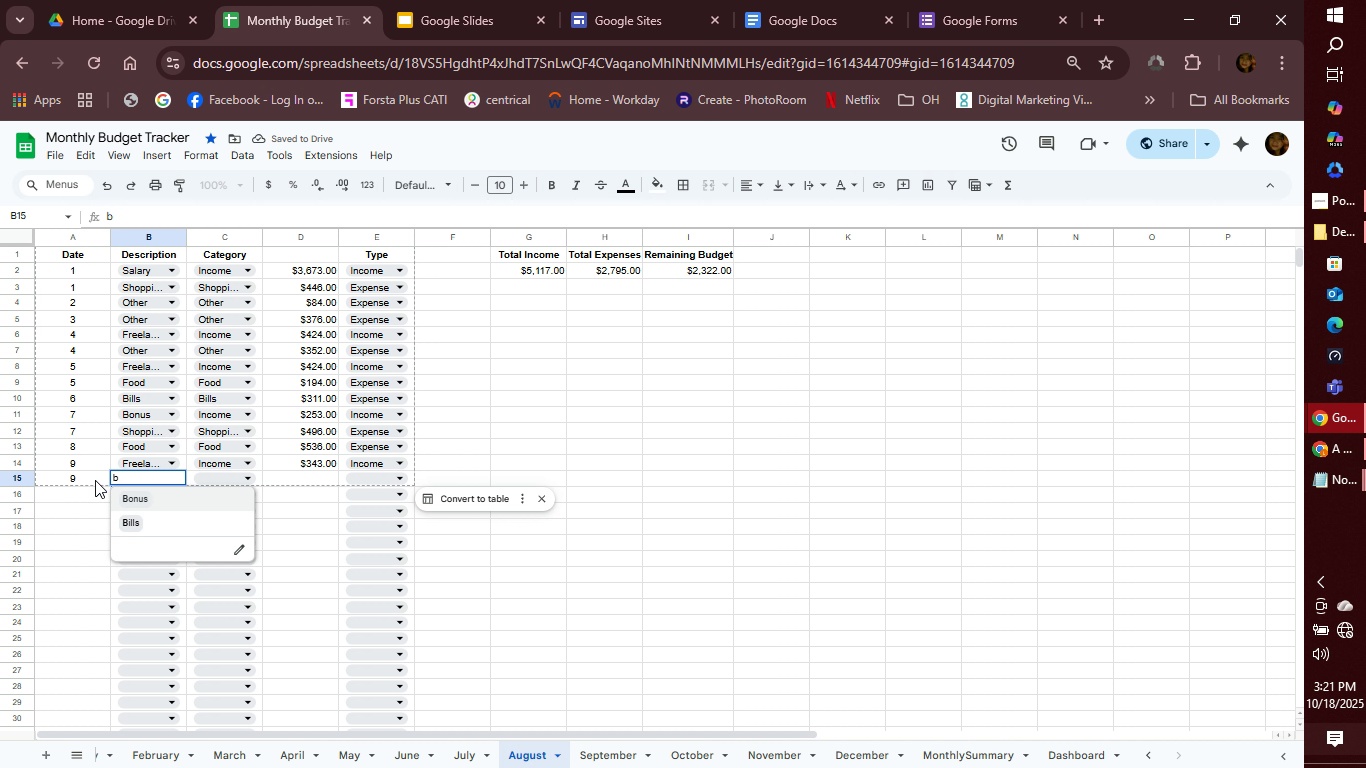 
key(Tab)
 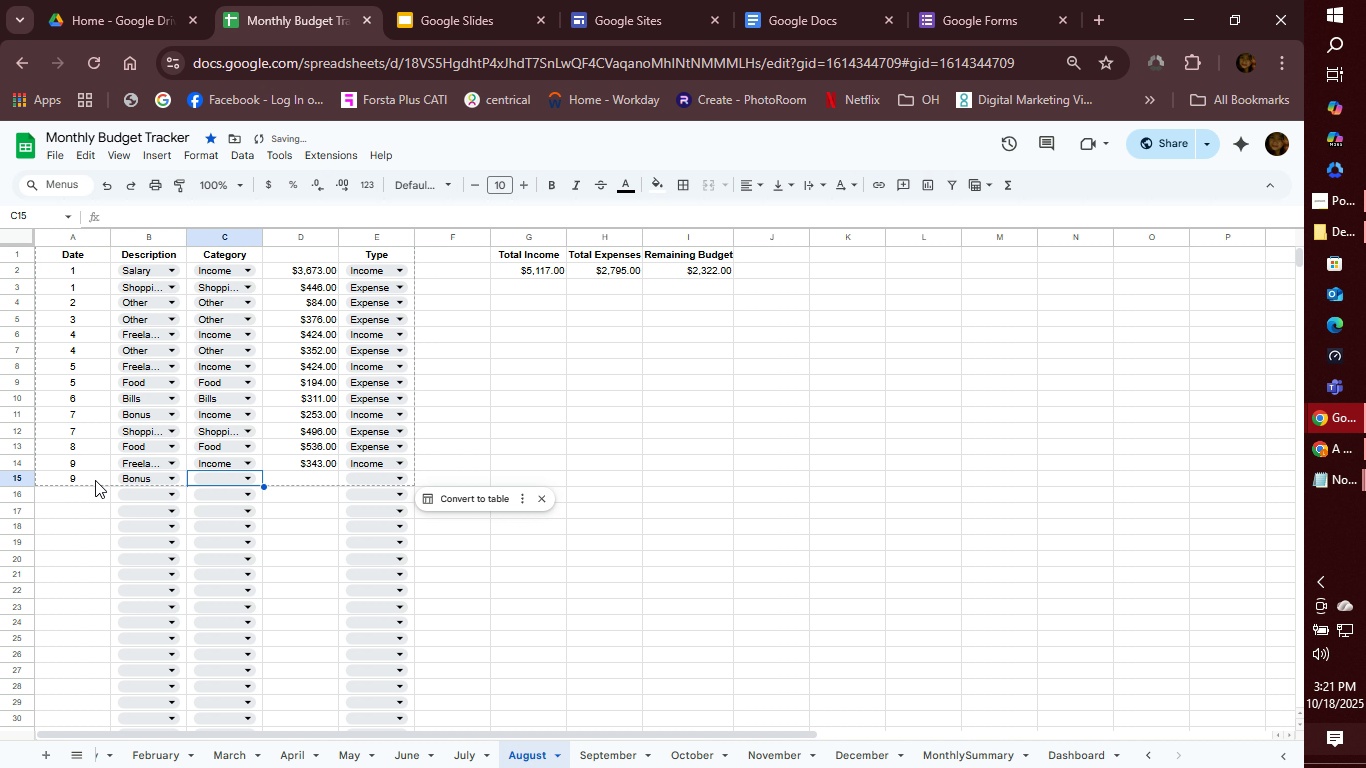 
key(ArrowLeft)
 